 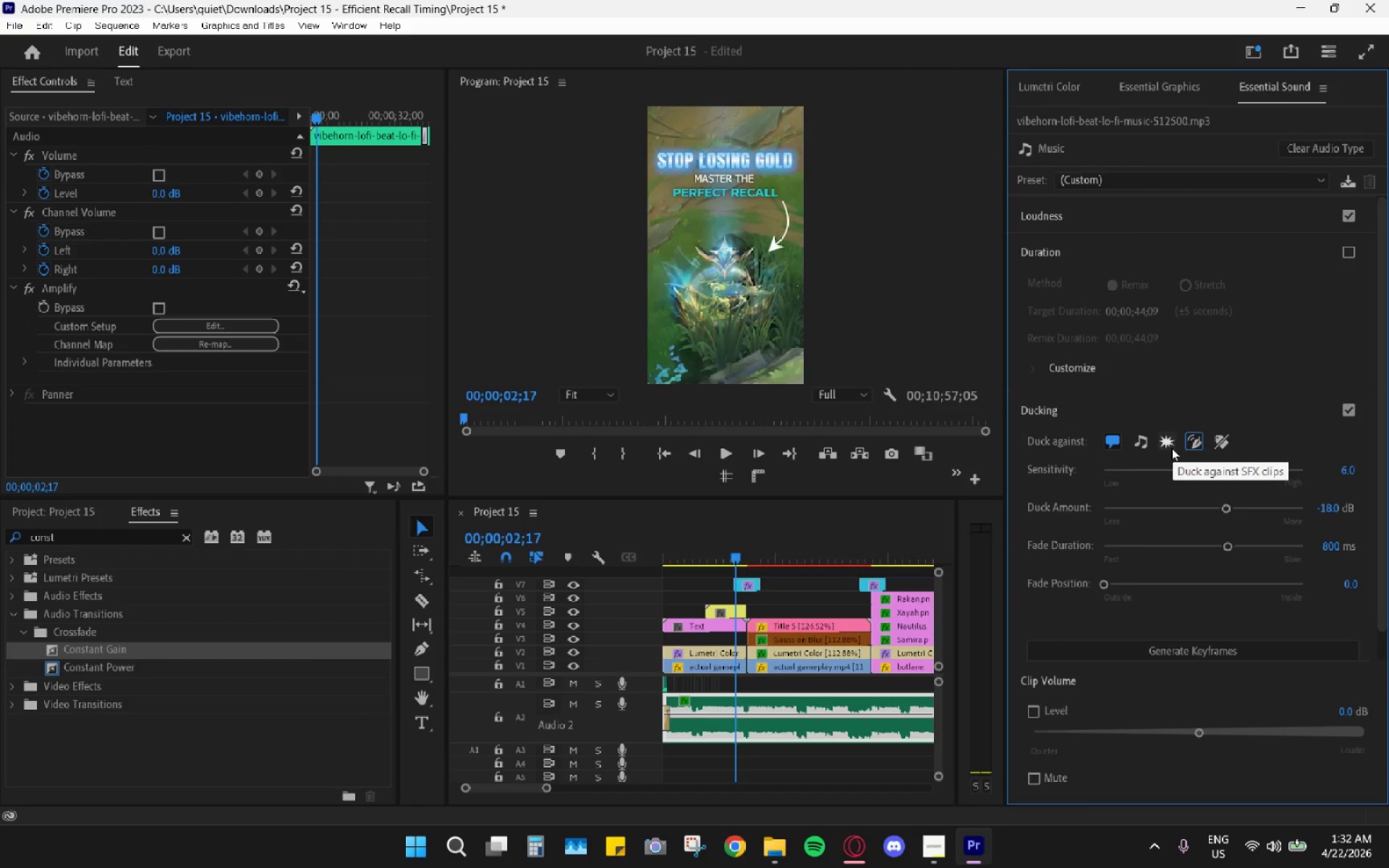 
left_click([1171, 448])
 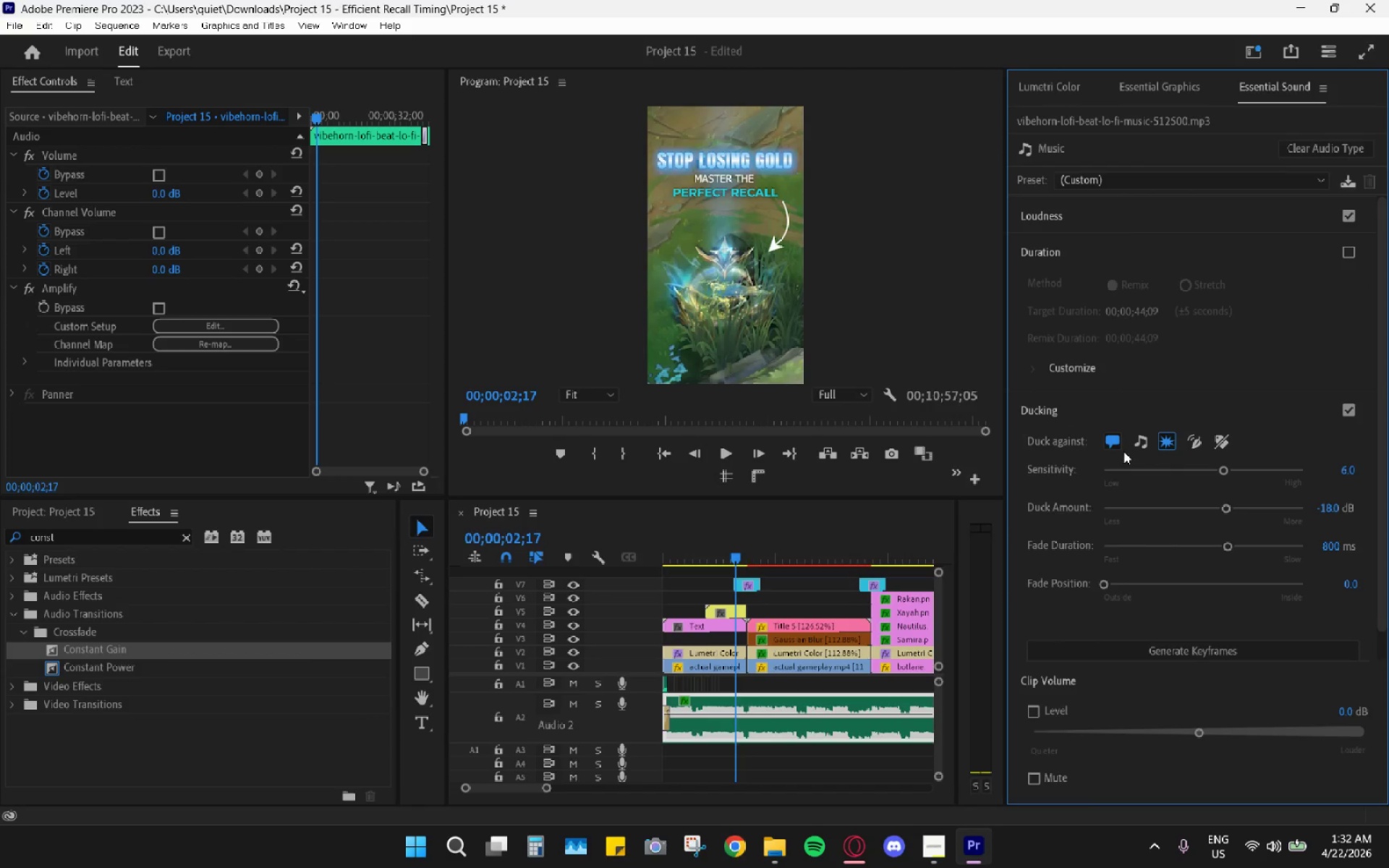 
left_click([1108, 435])
 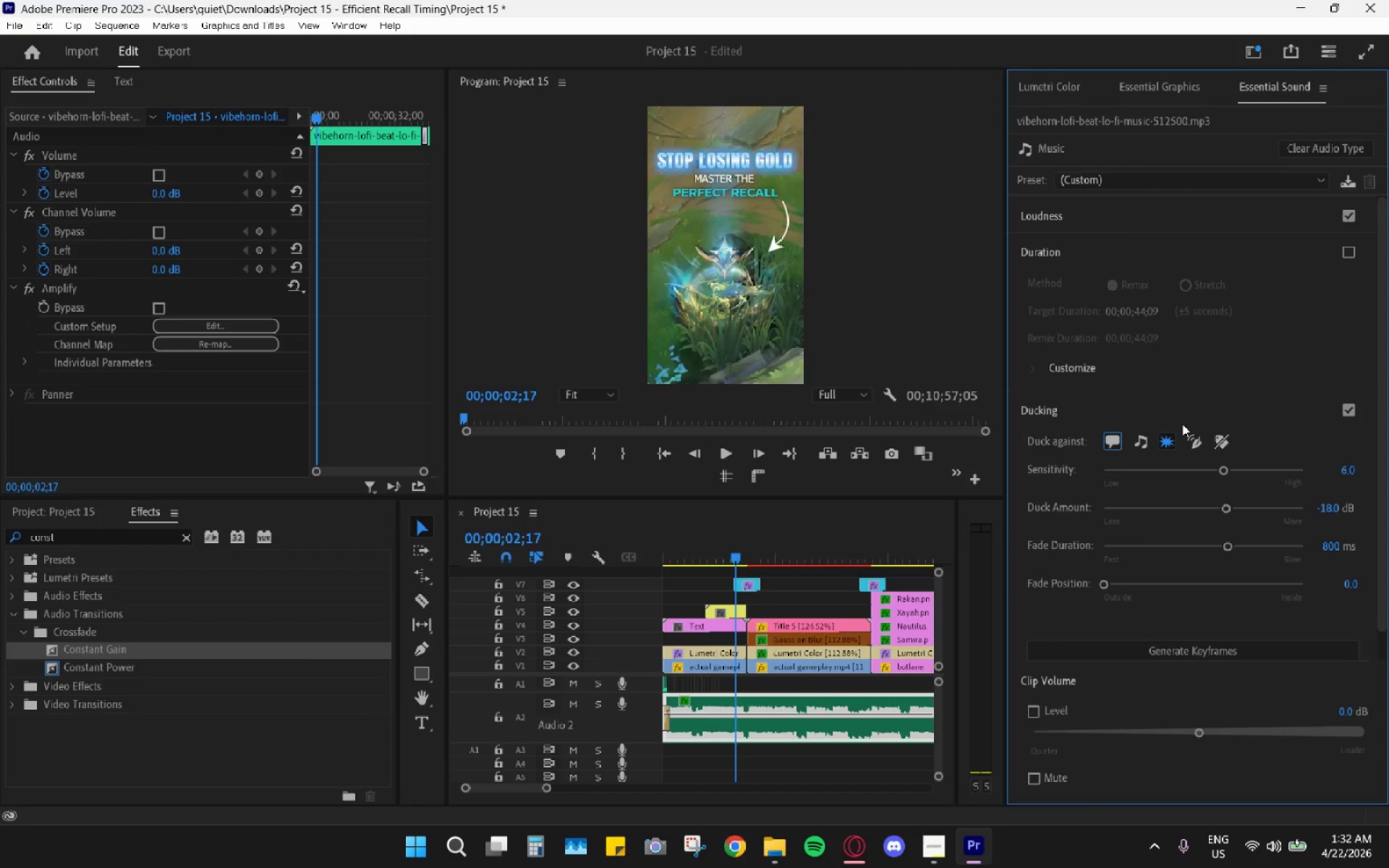 
left_click([1192, 410])
 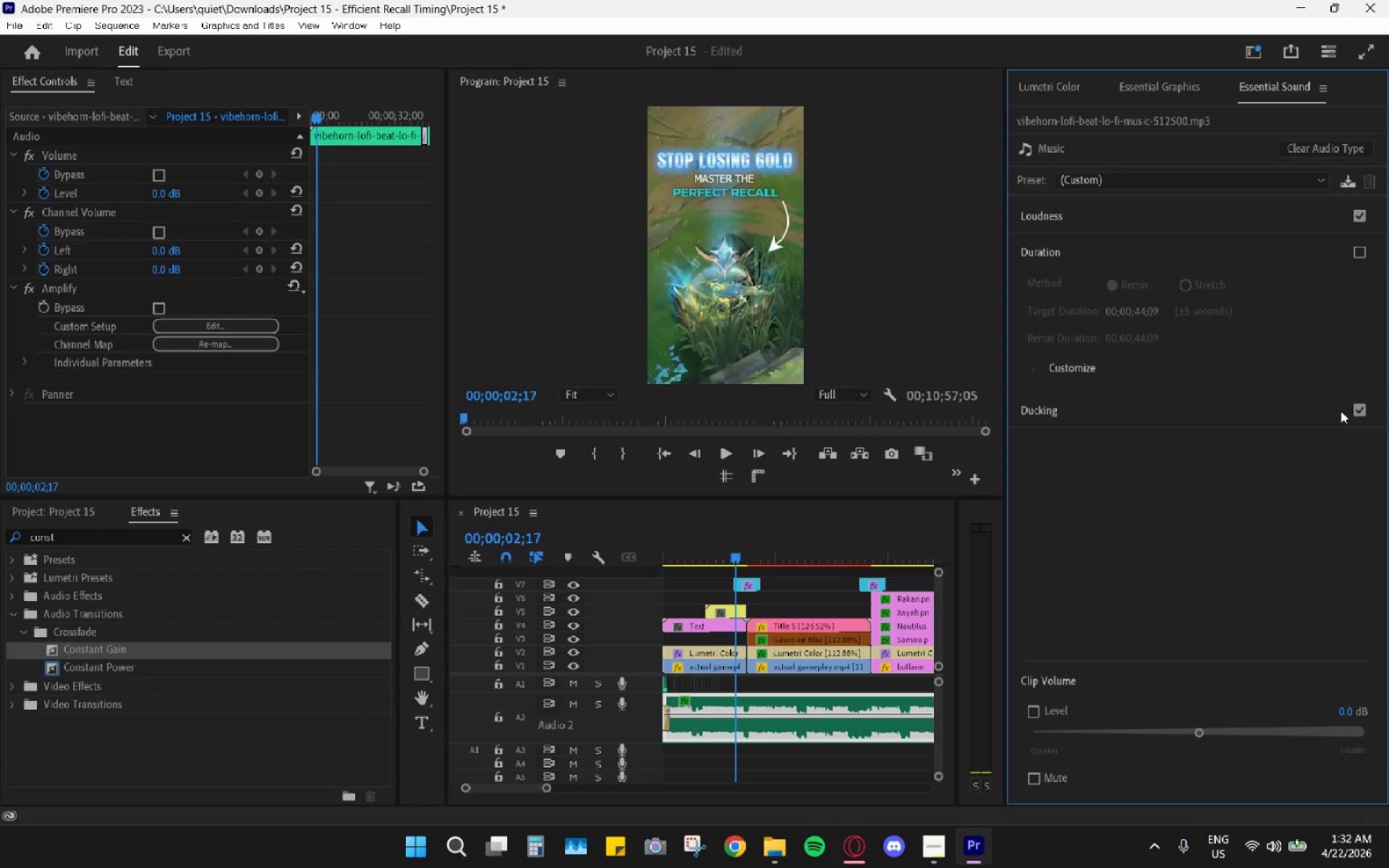 
left_click([1342, 412])
 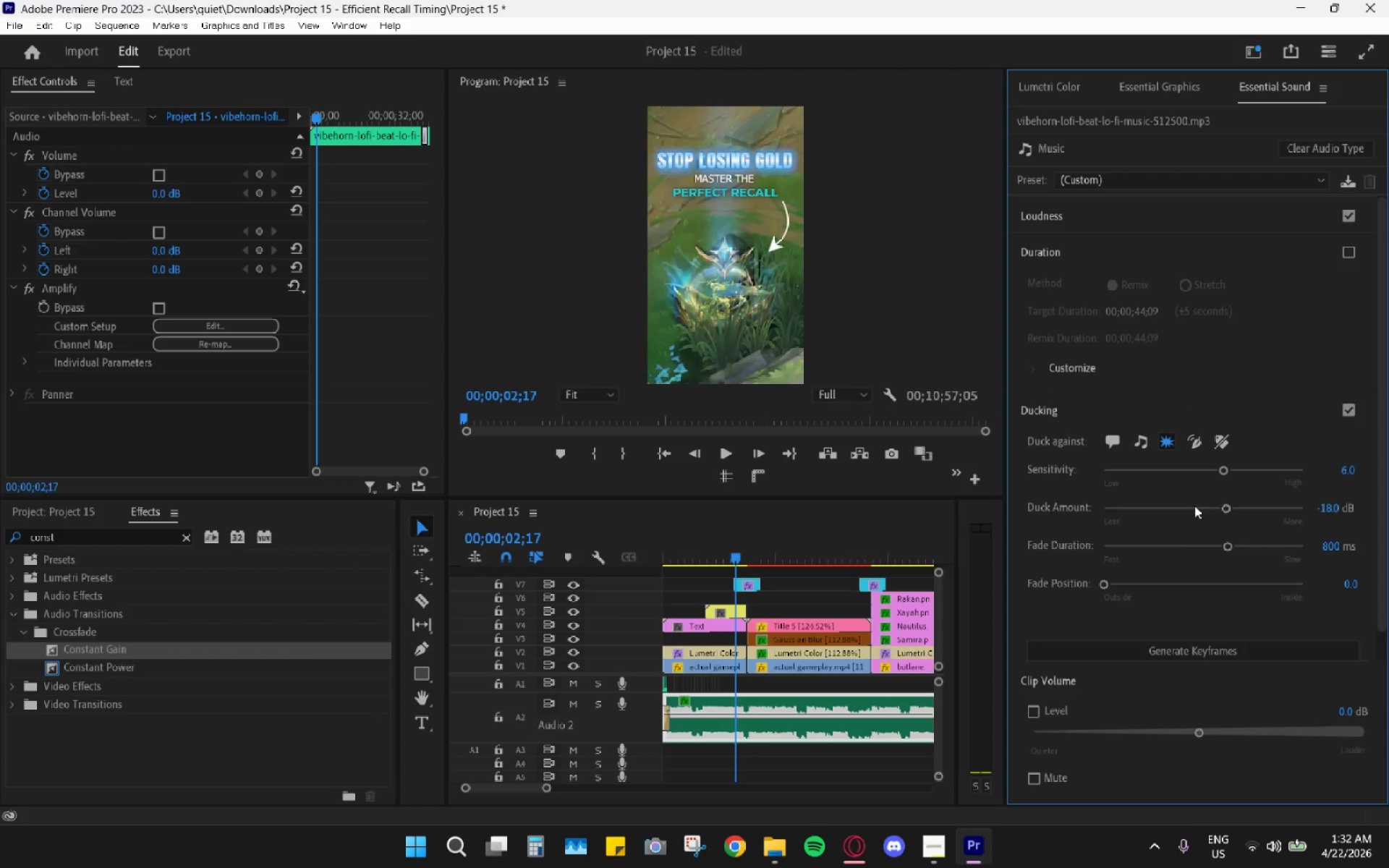 
left_click([1175, 644])
 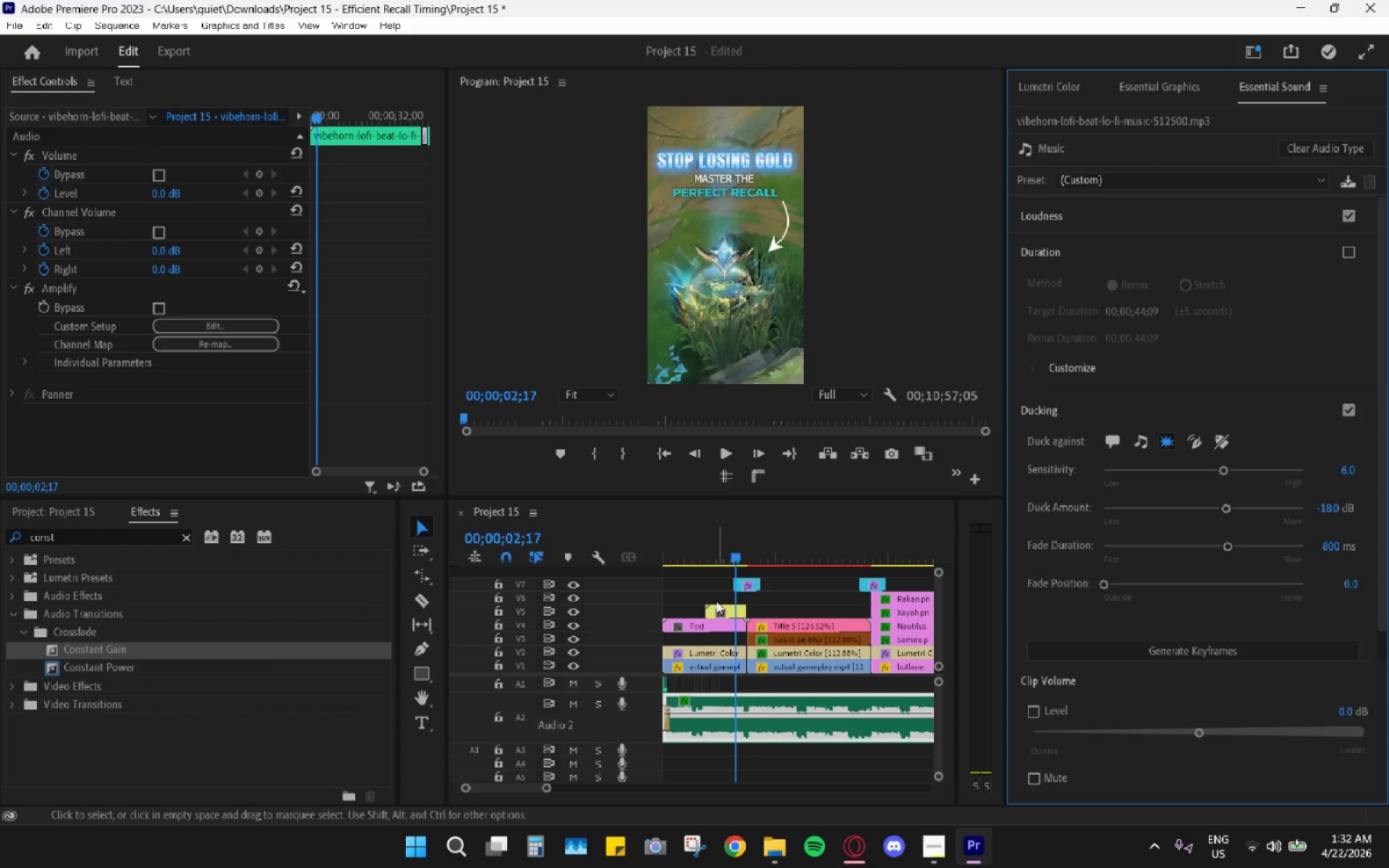 
scroll: coordinate [375, 325], scroll_direction: up, amount: 7.0
 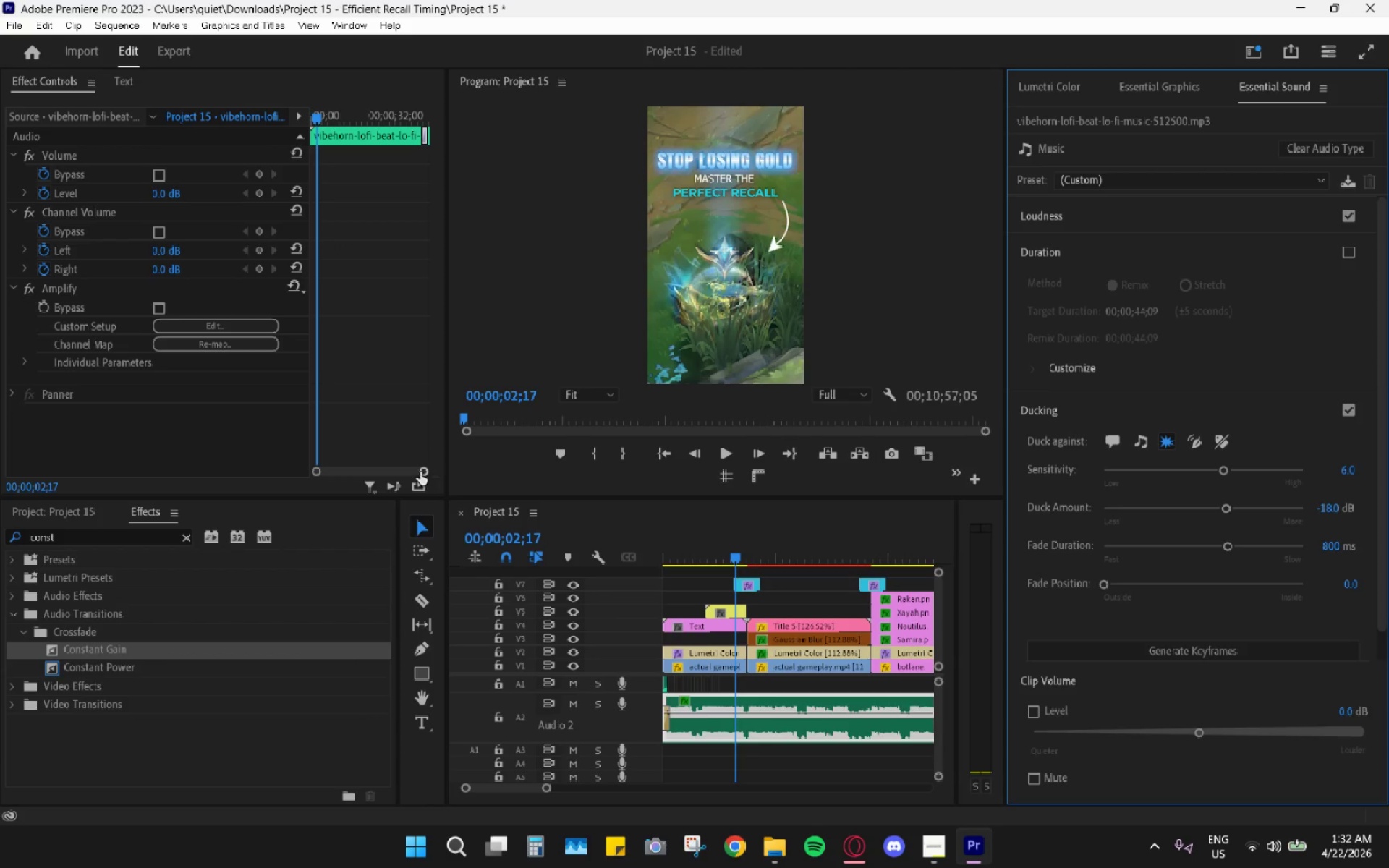 
left_click_drag(start_coordinate=[418, 470], to_coordinate=[406, 470])
 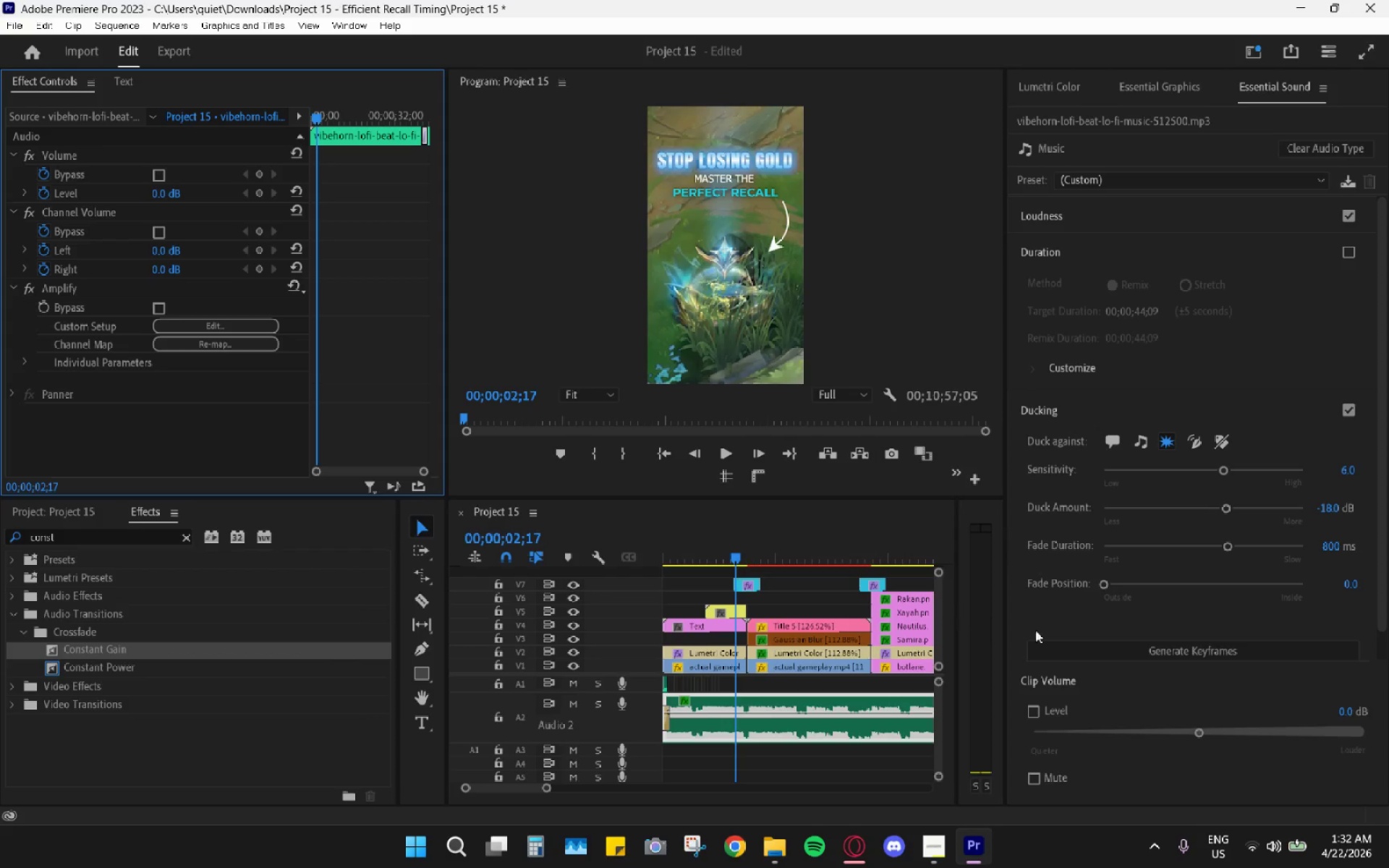 
left_click([1120, 655])
 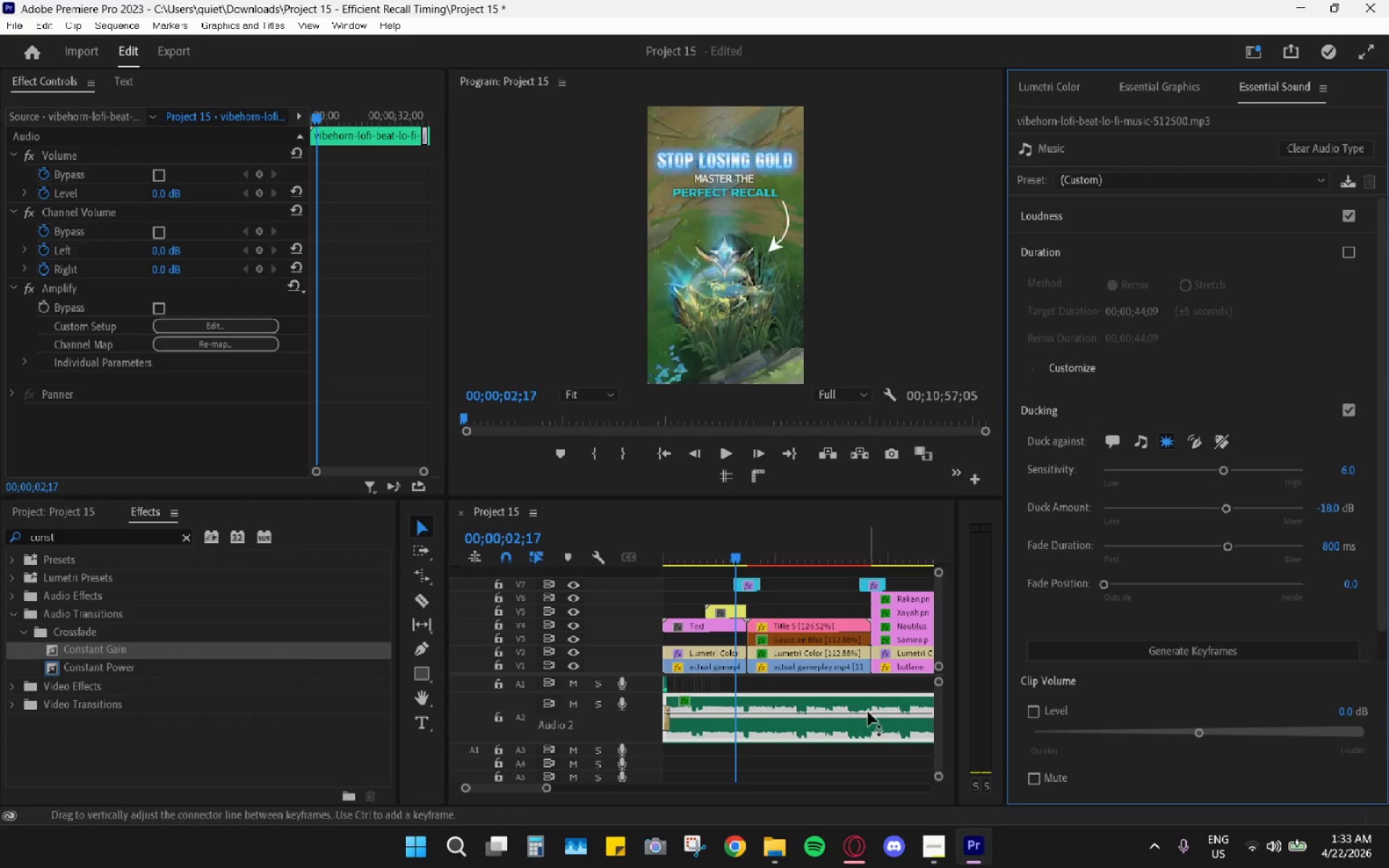 
left_click_drag(start_coordinate=[736, 558], to_coordinate=[608, 548])
 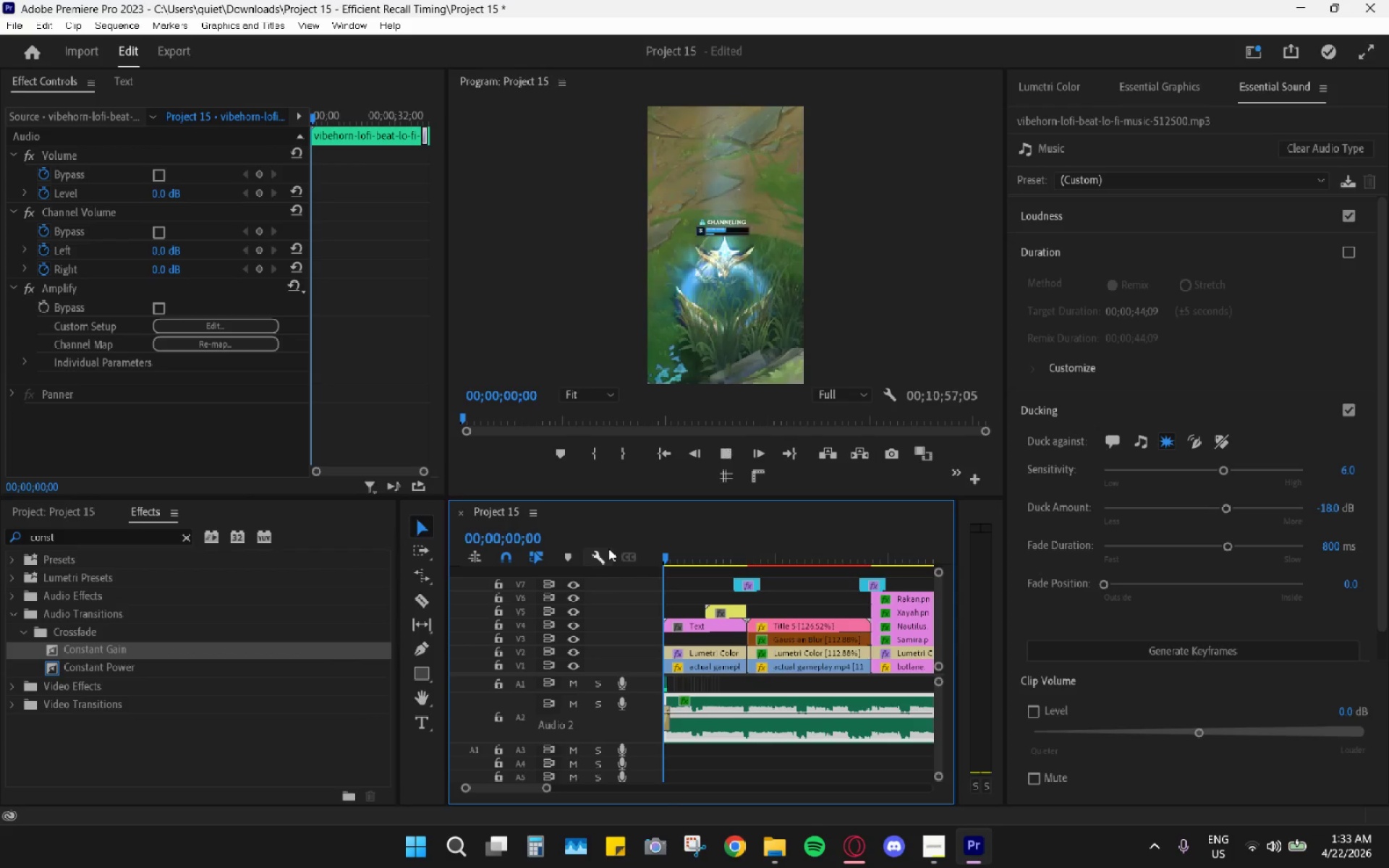 
key(Space)
 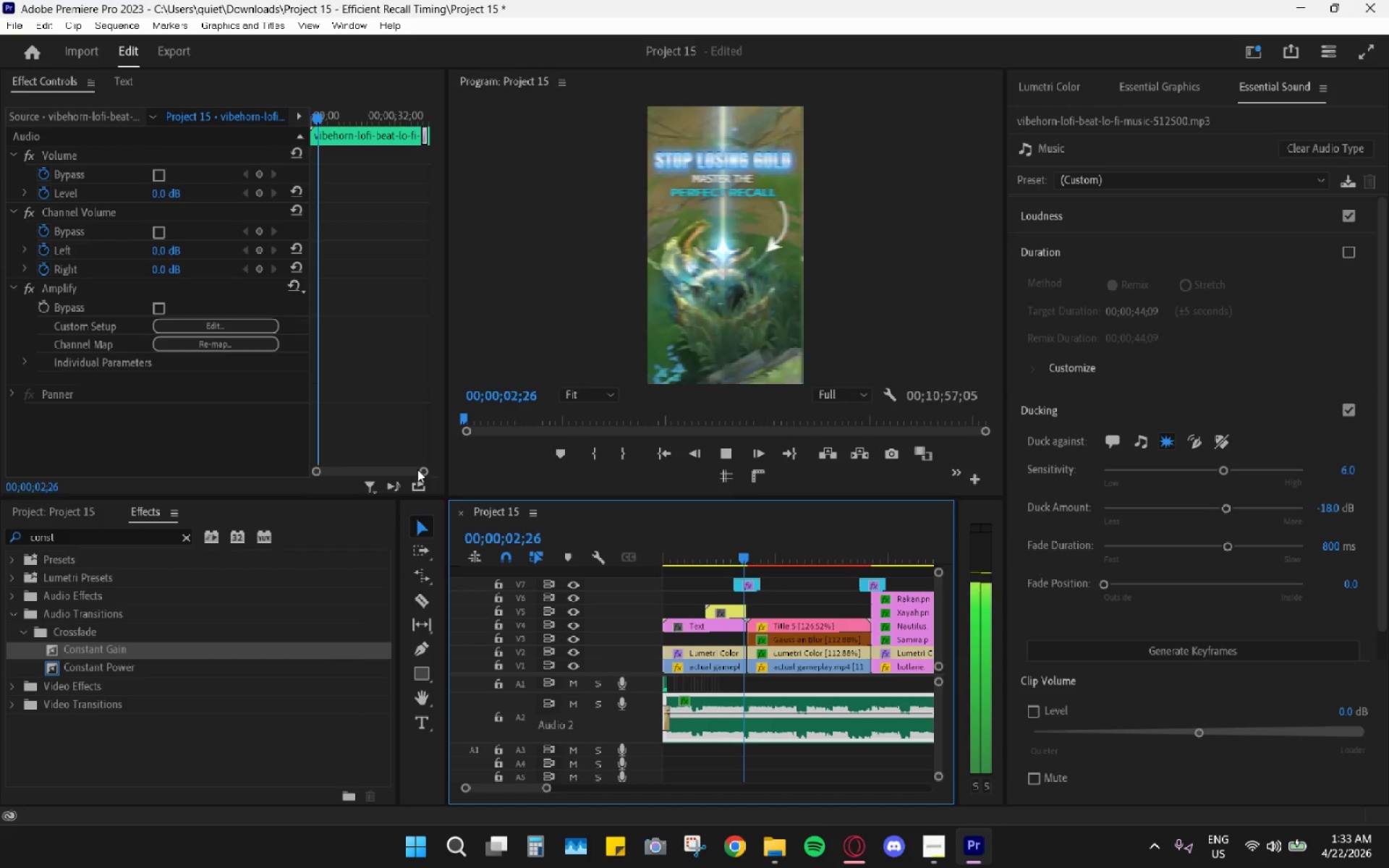 
left_click_drag(start_coordinate=[421, 470], to_coordinate=[391, 470])
 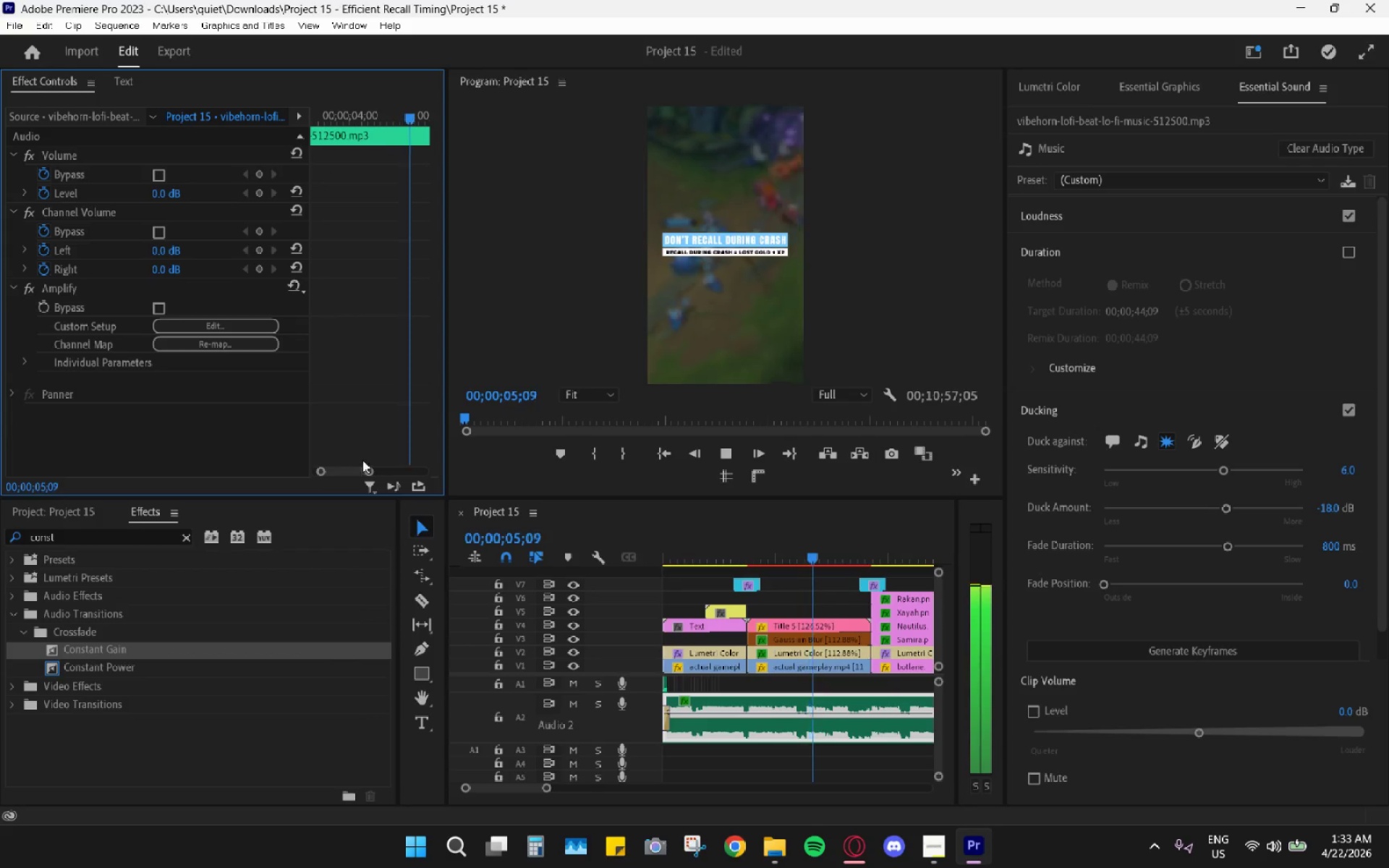 
key(Space)
 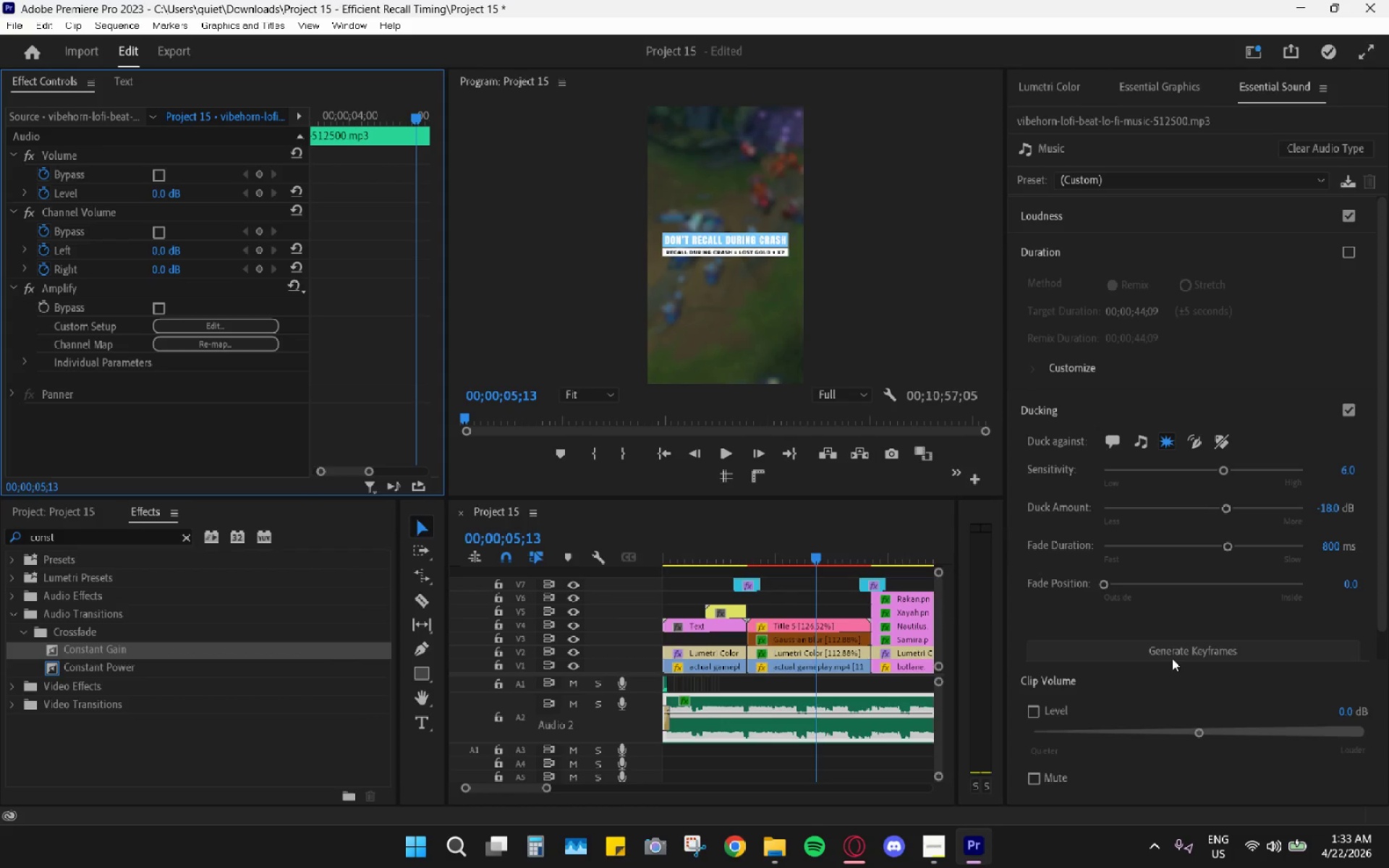 
left_click_drag(start_coordinate=[729, 552], to_coordinate=[604, 550])
 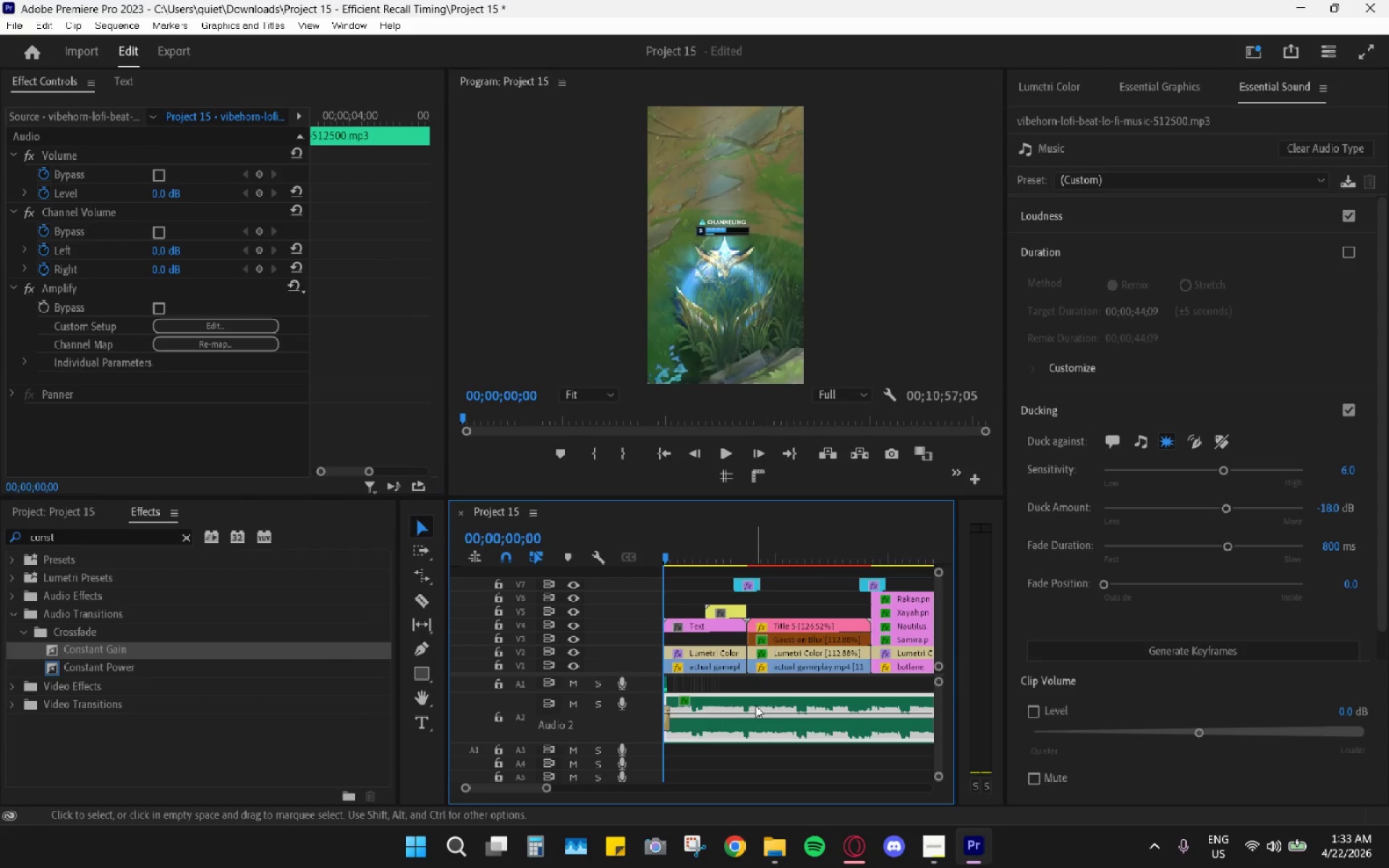 
left_click([755, 705])
 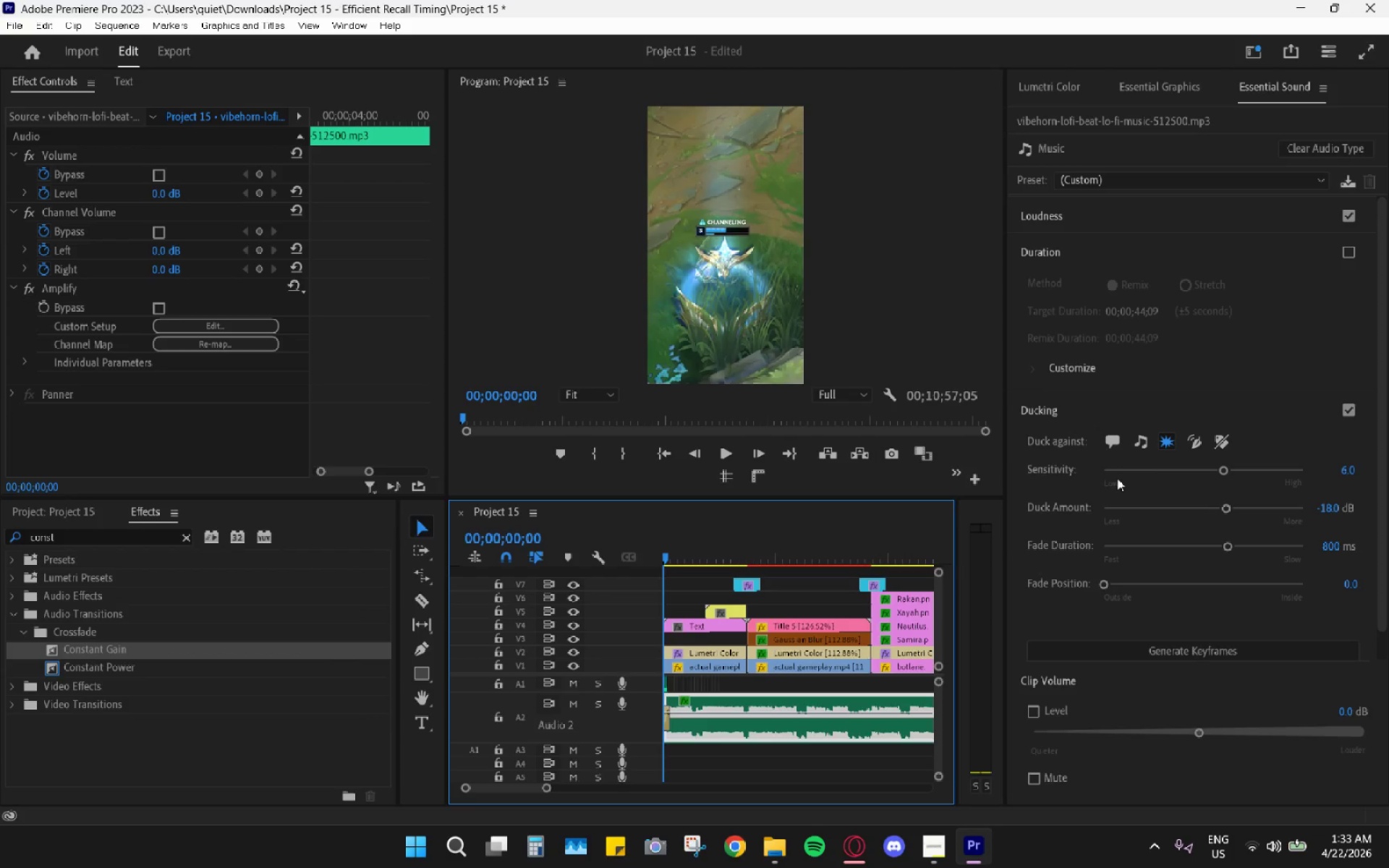 
wait(12.53)
 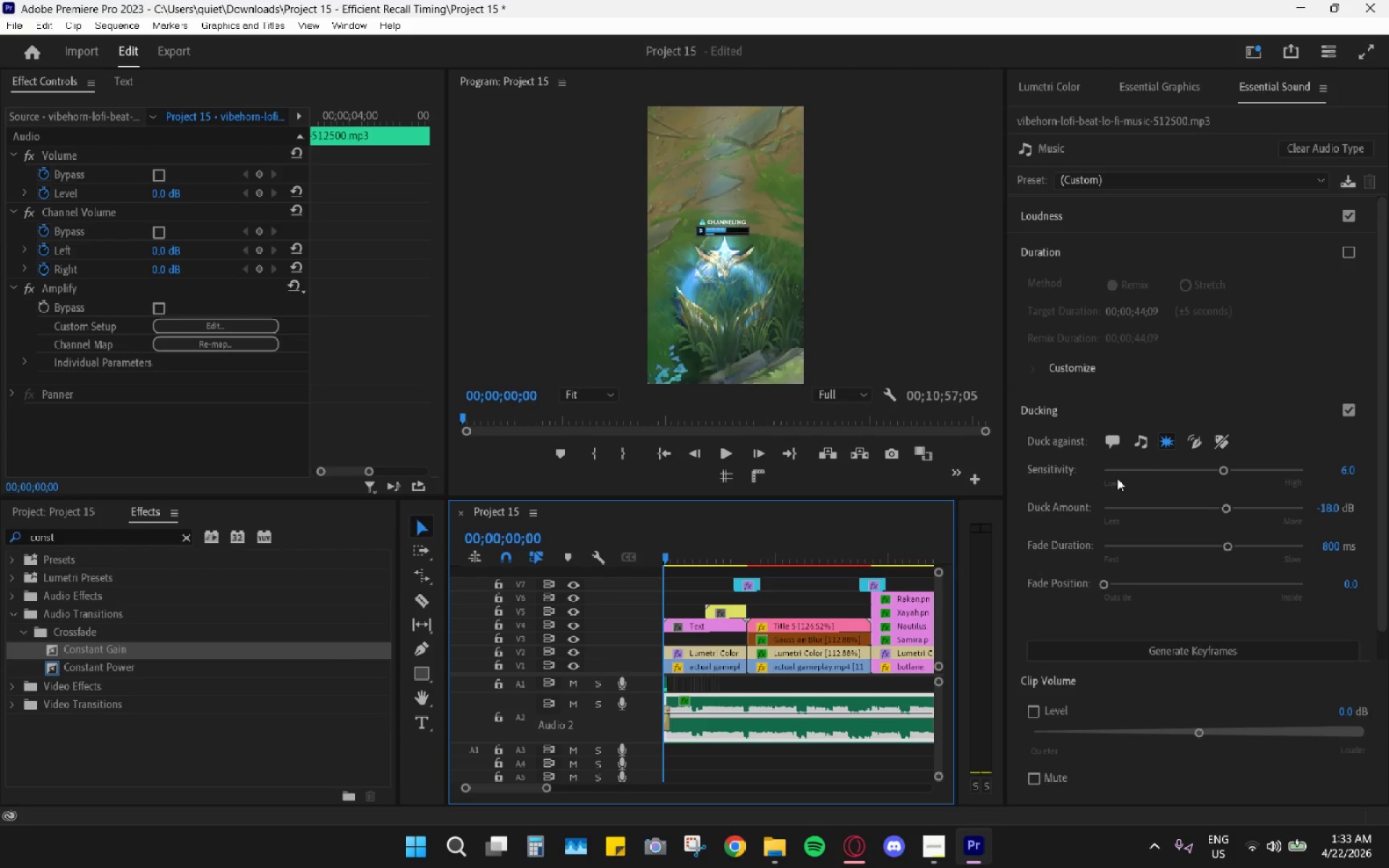 
scroll: coordinate [1191, 658], scroll_direction: down, amount: 7.0
 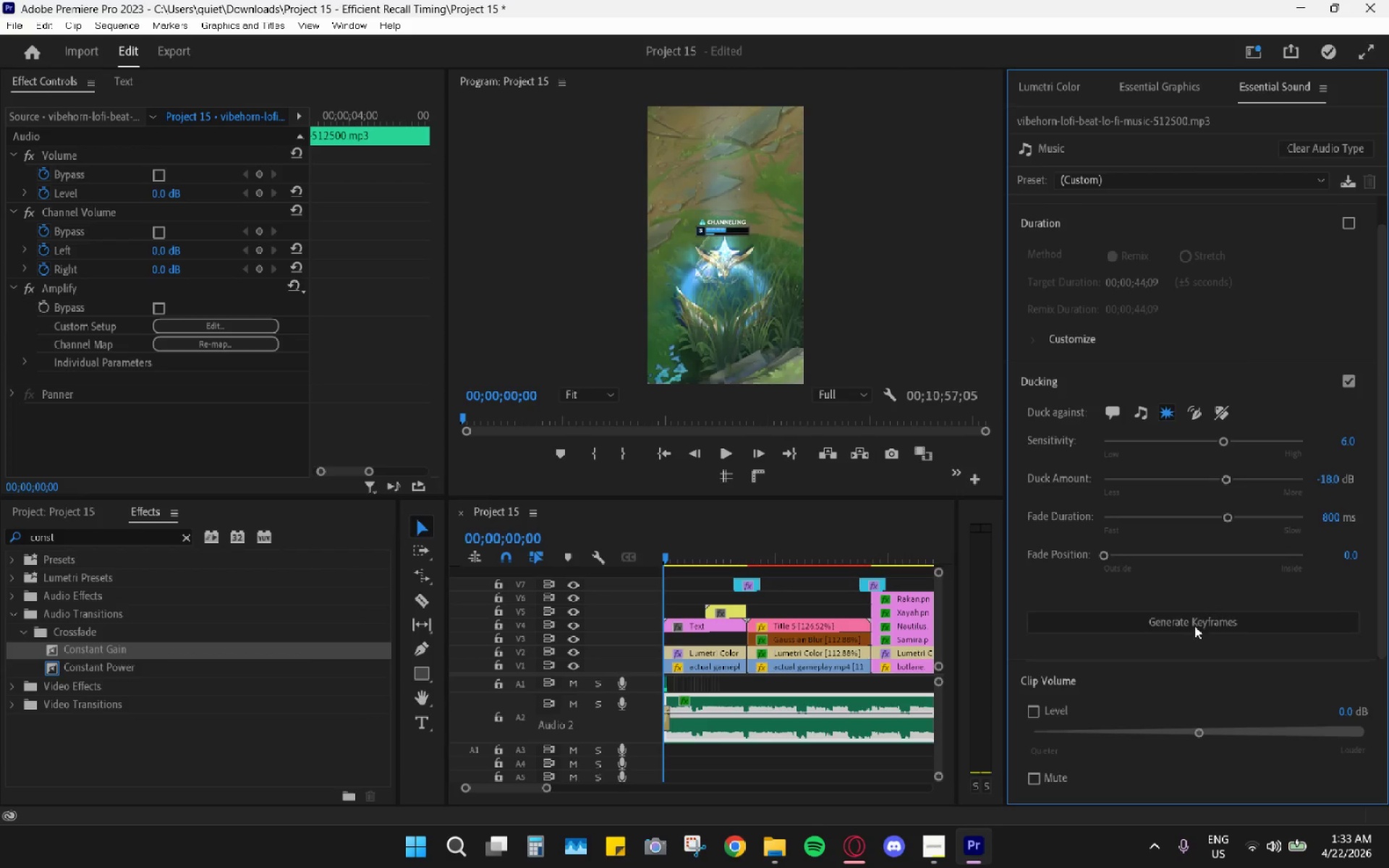 
left_click([1194, 621])
 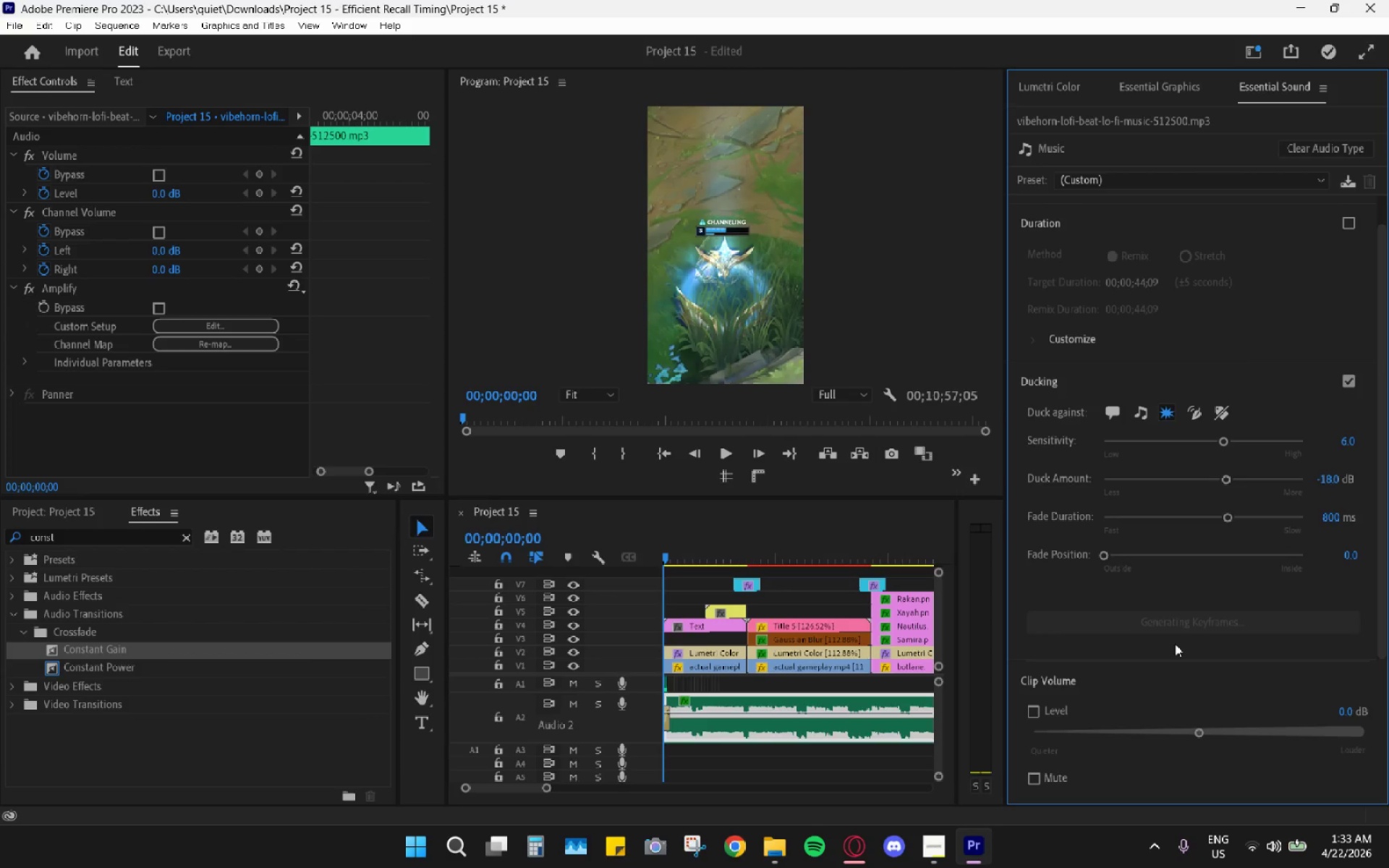 
scroll: coordinate [1210, 620], scroll_direction: down, amount: 7.0
 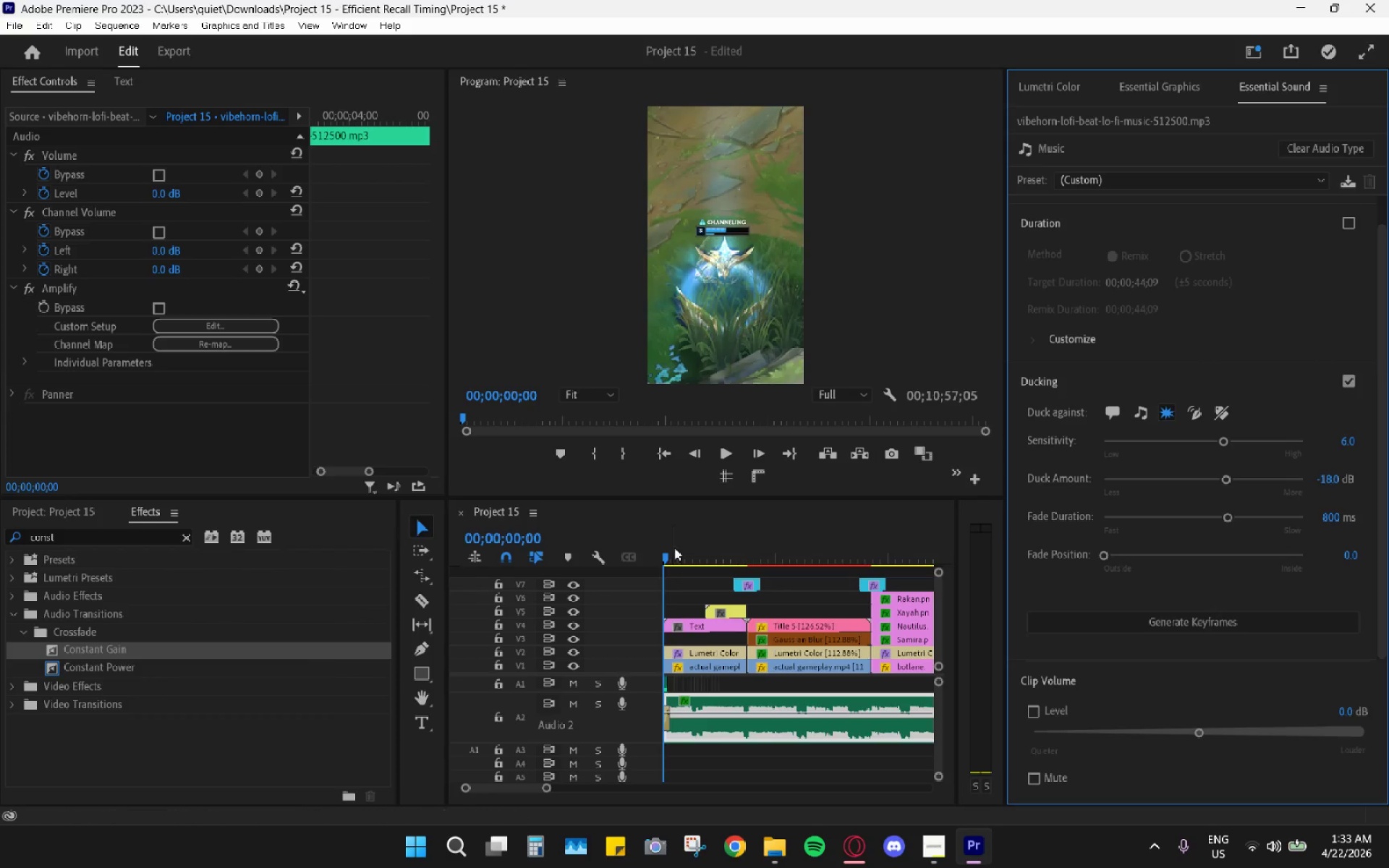 
key(Space)
 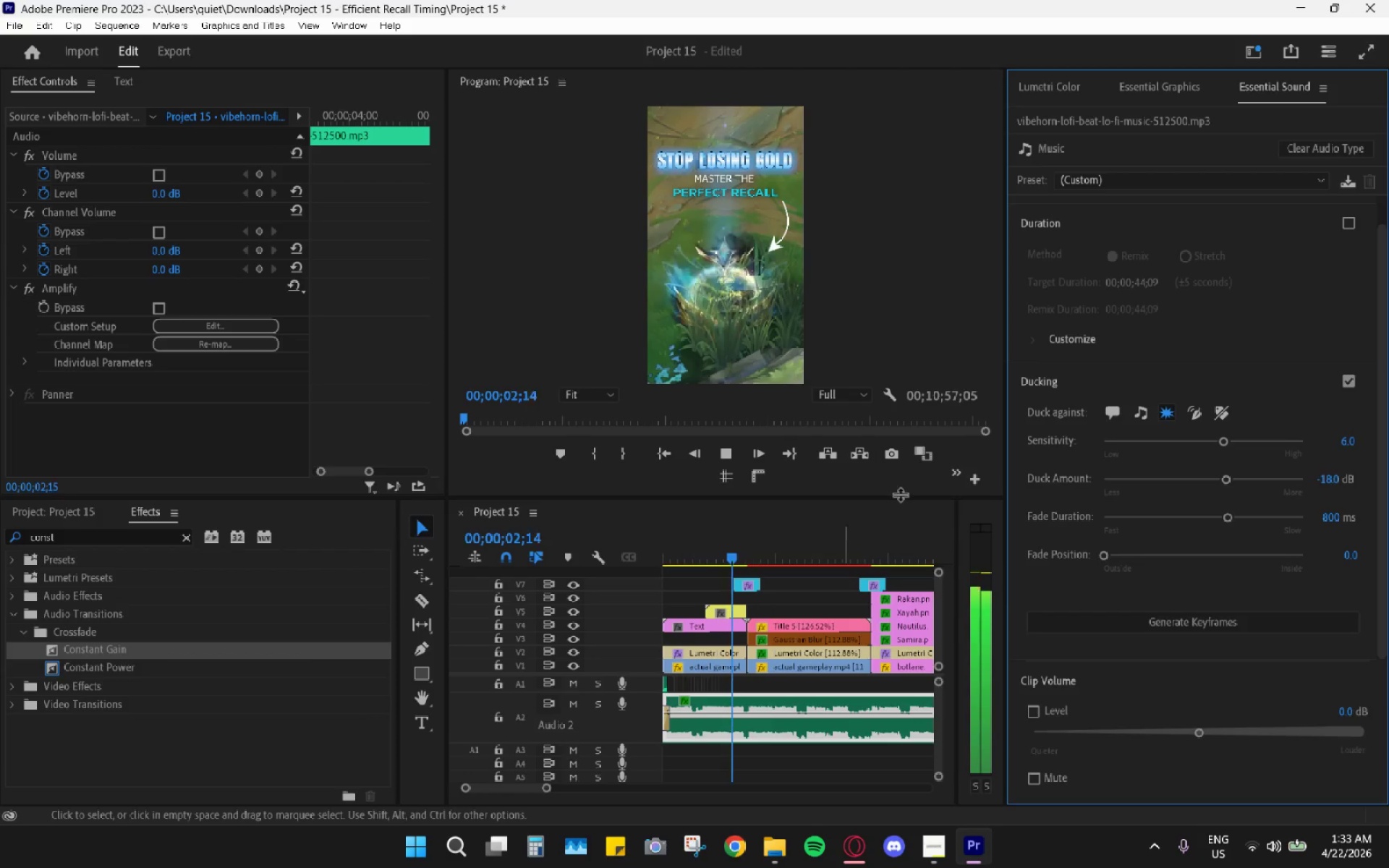 
right_click([1304, 91])
 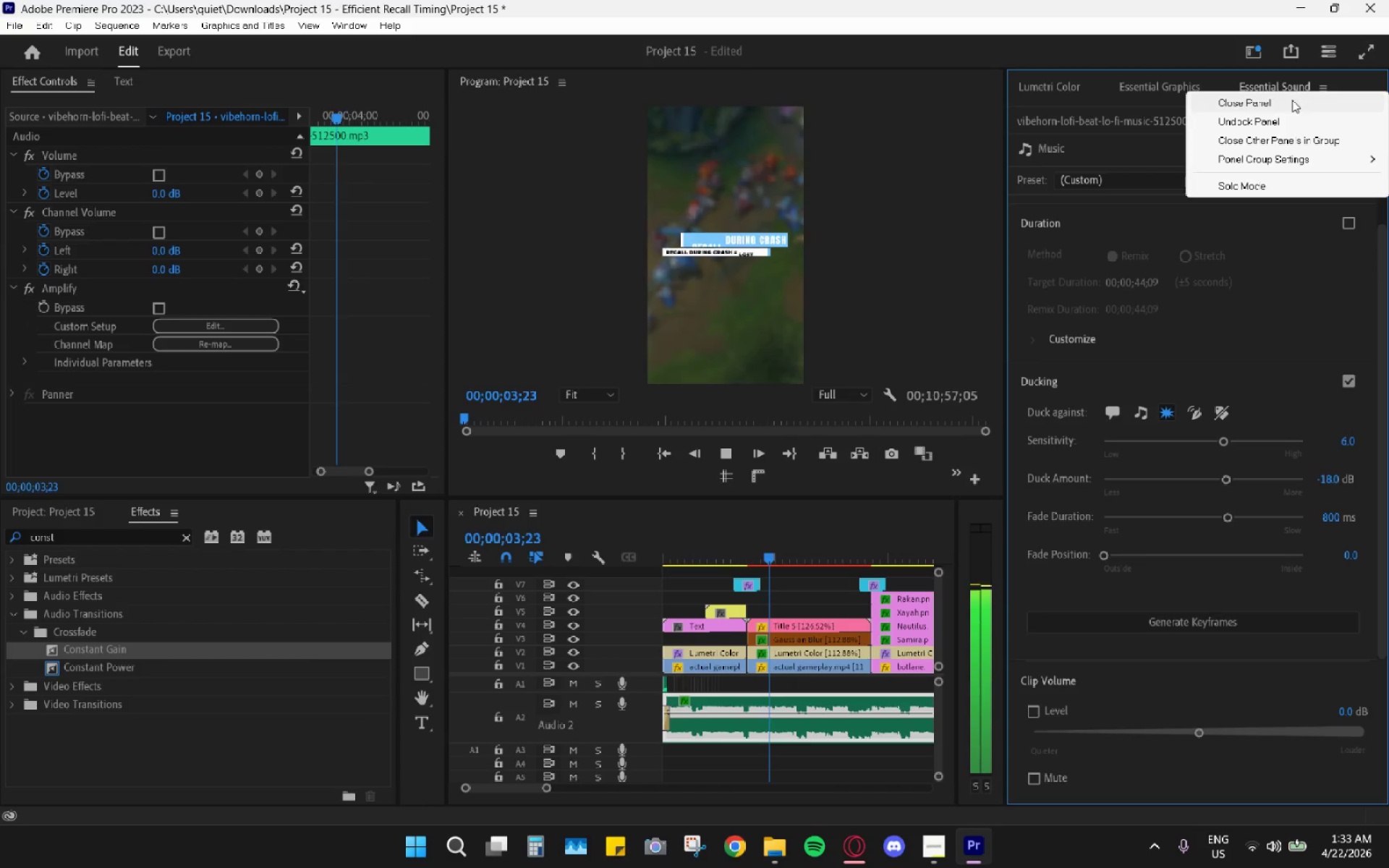 
left_click([1288, 103])
 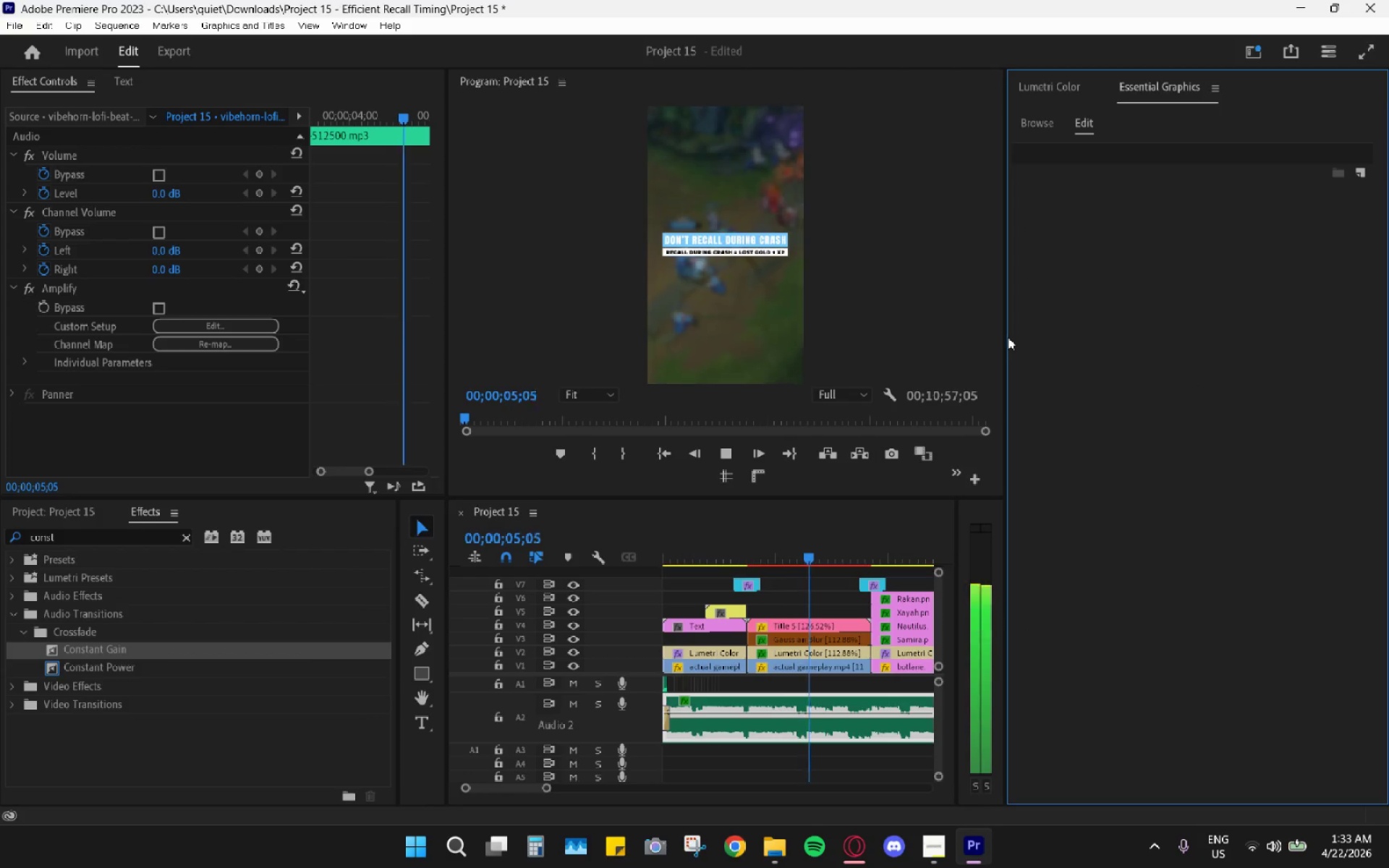 
left_click_drag(start_coordinate=[1005, 338], to_coordinate=[1176, 367])
 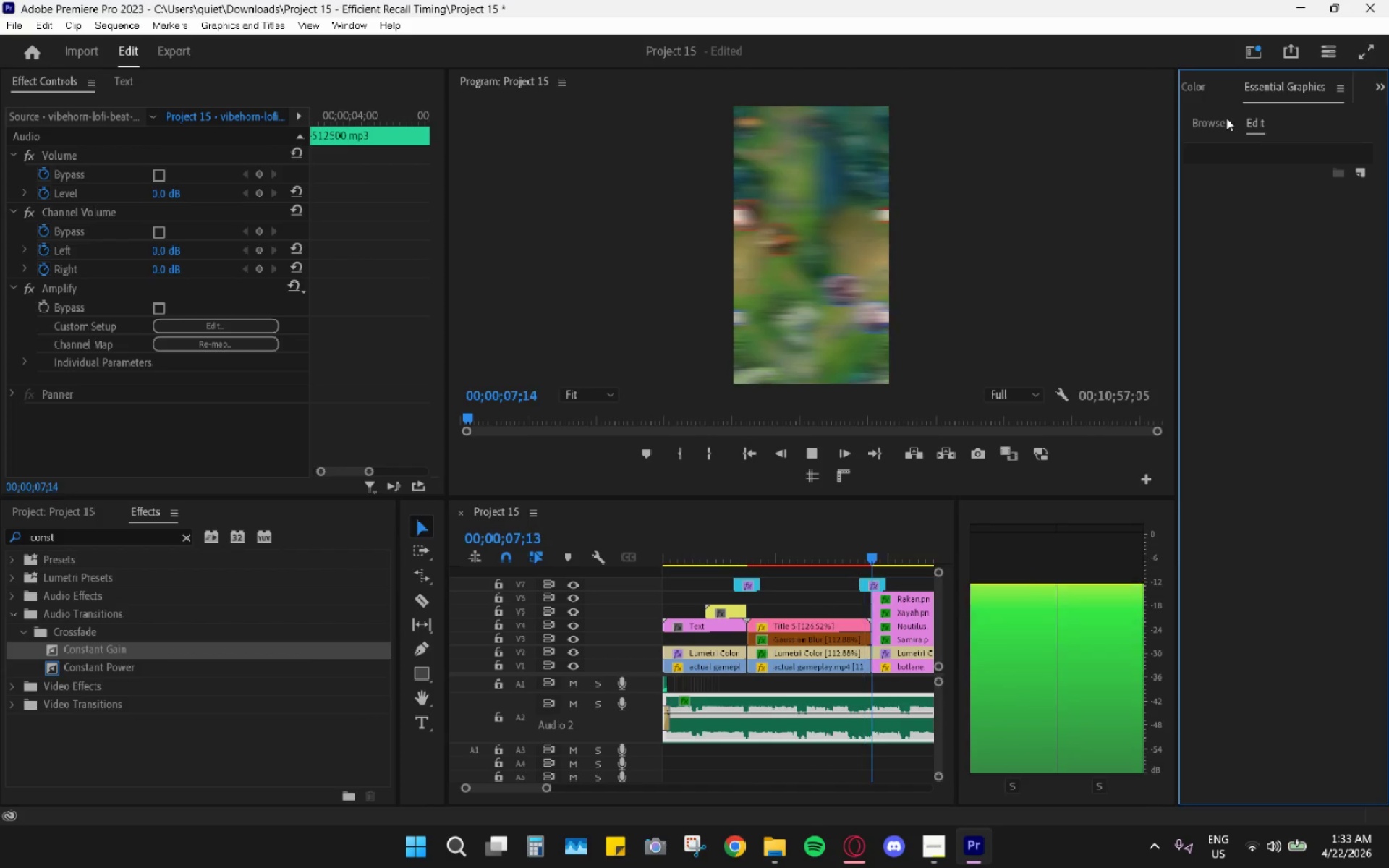 
left_click([1226, 118])
 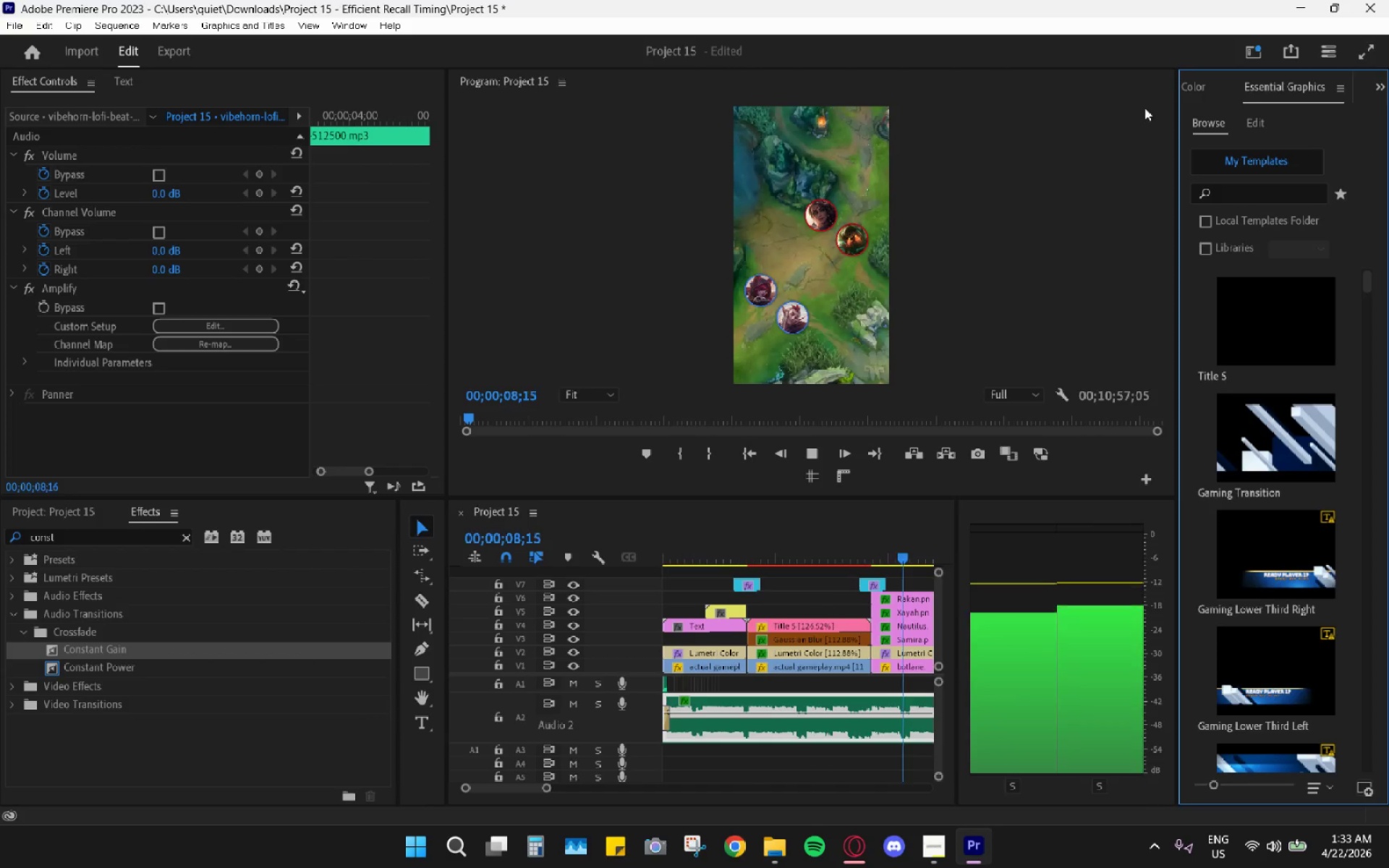 
left_click([1205, 92])
 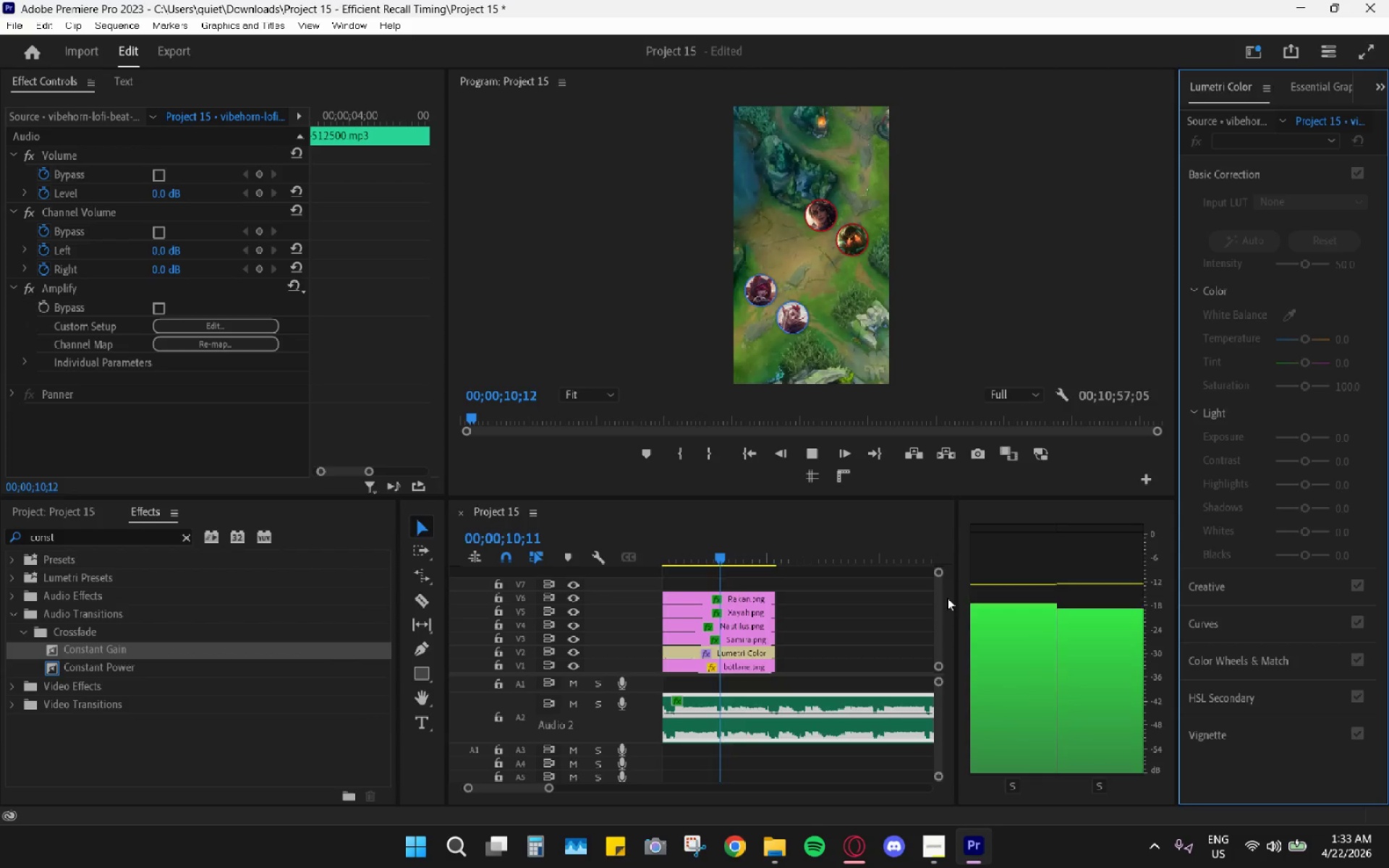 
left_click_drag(start_coordinate=[954, 600], to_coordinate=[1099, 649])
 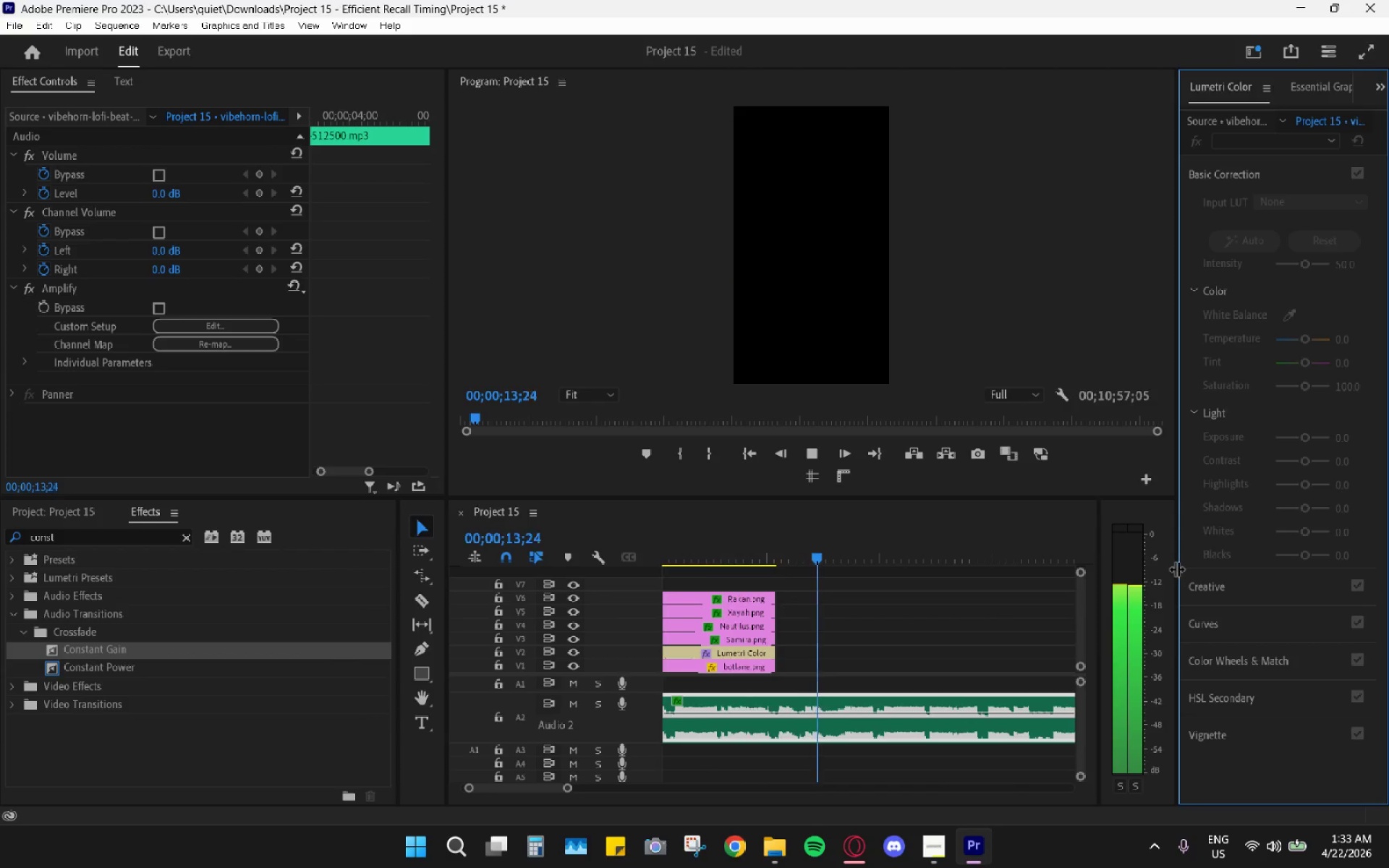 
left_click_drag(start_coordinate=[1176, 569], to_coordinate=[1189, 571])
 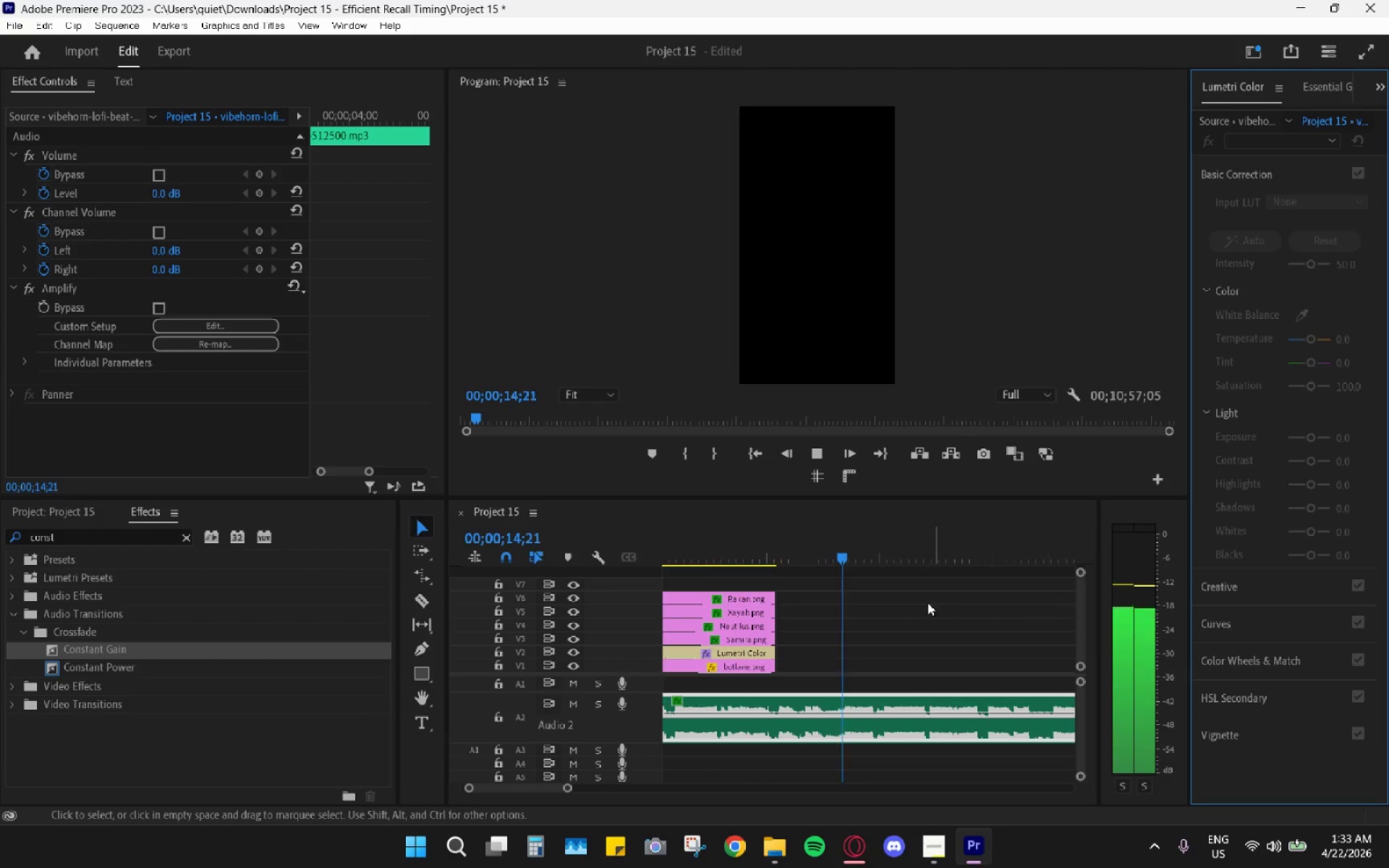 
key(Space)
 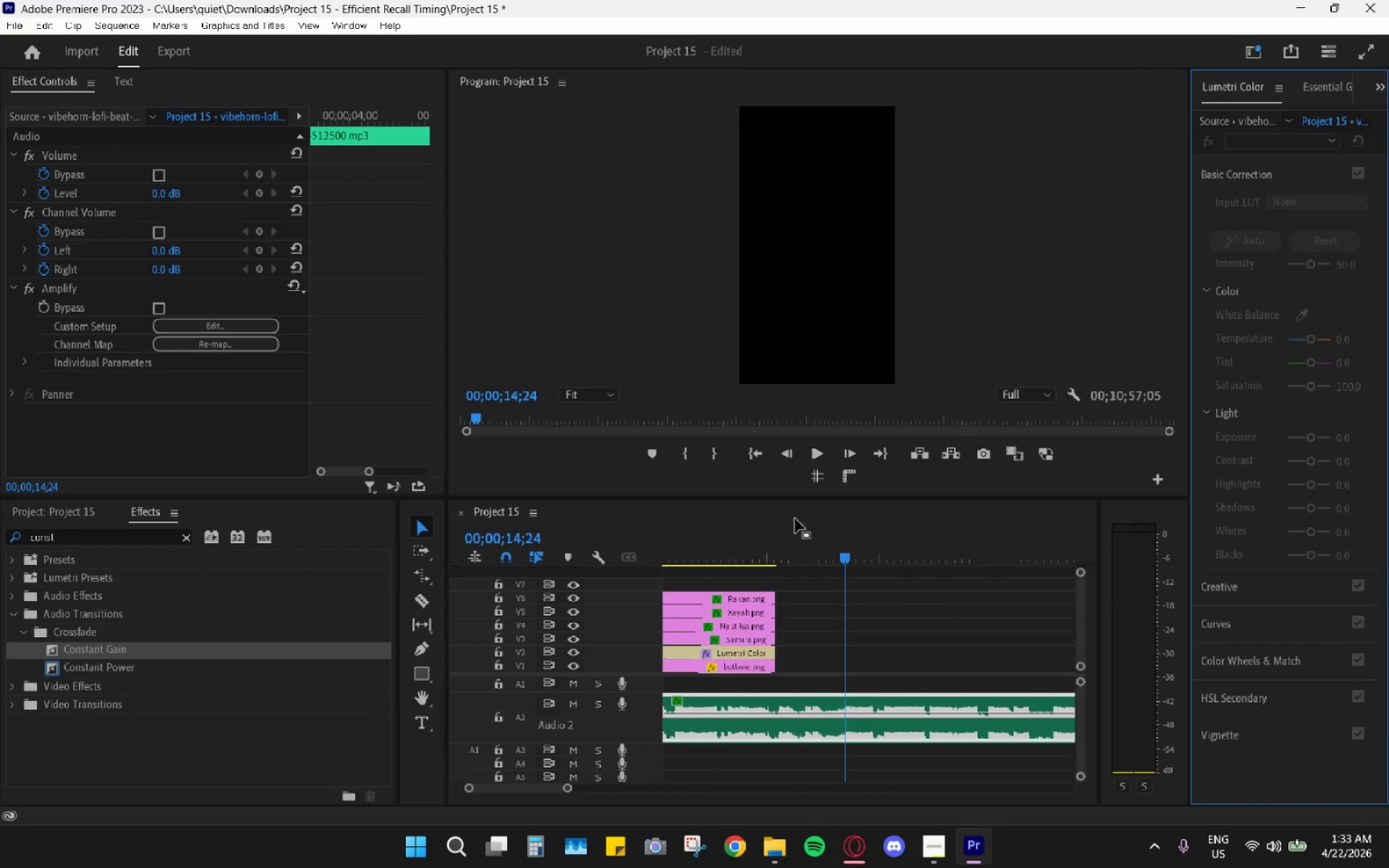 
left_click_drag(start_coordinate=[779, 521], to_coordinate=[692, 530])
 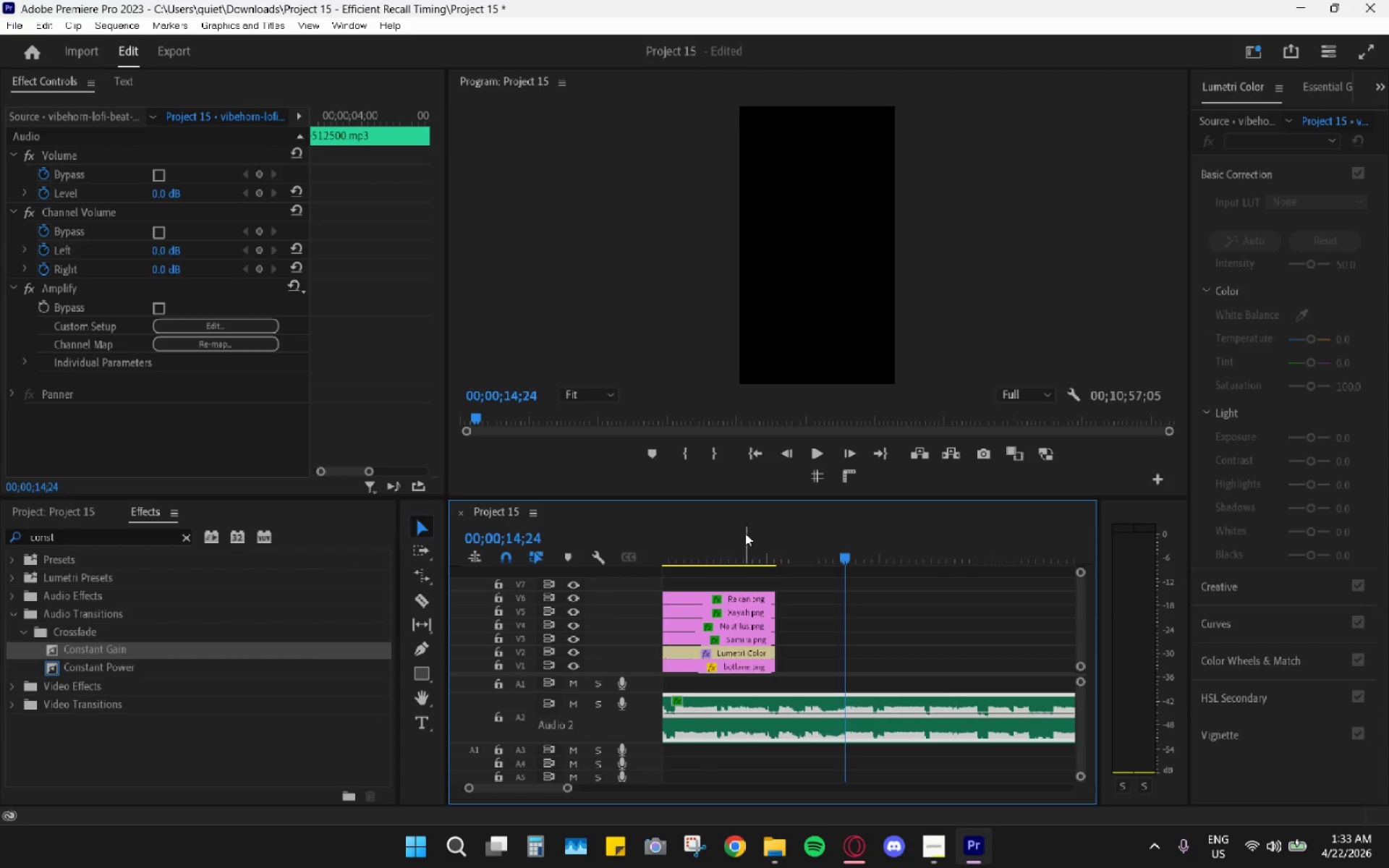 
left_click_drag(start_coordinate=[745, 533], to_coordinate=[619, 548])
 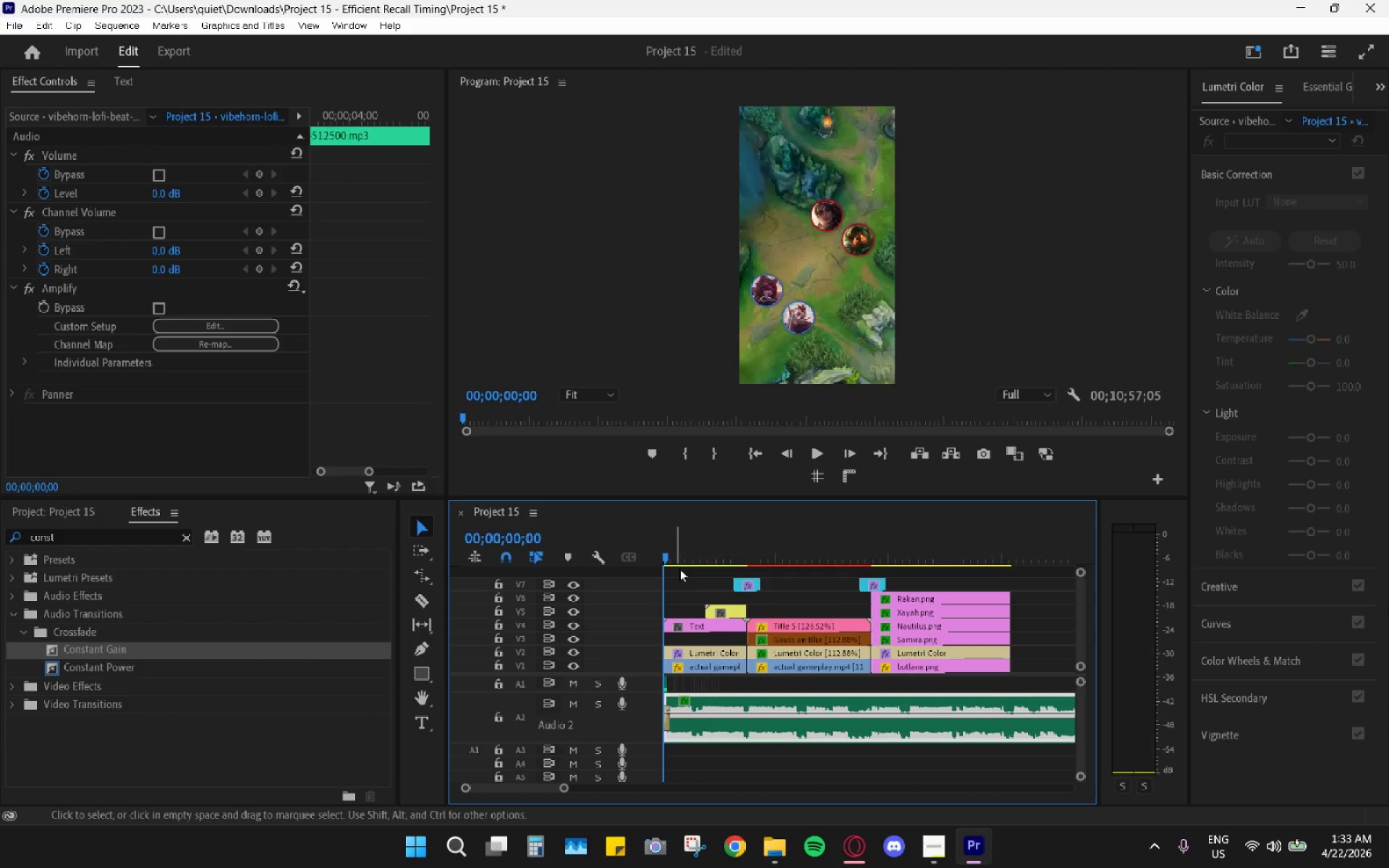 
hold_key(key=AltLeft, duration=0.67)
 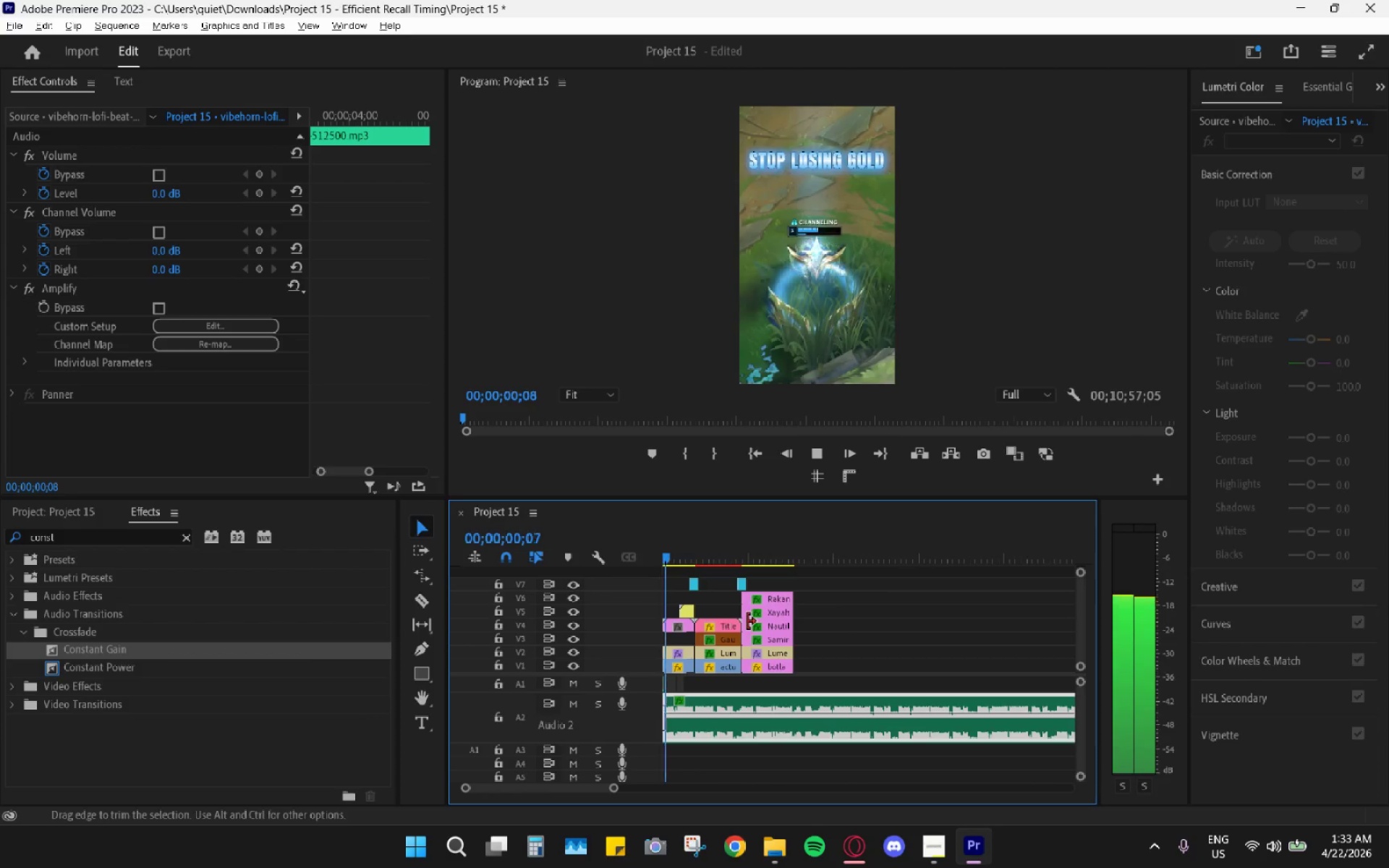 
key(Space)
 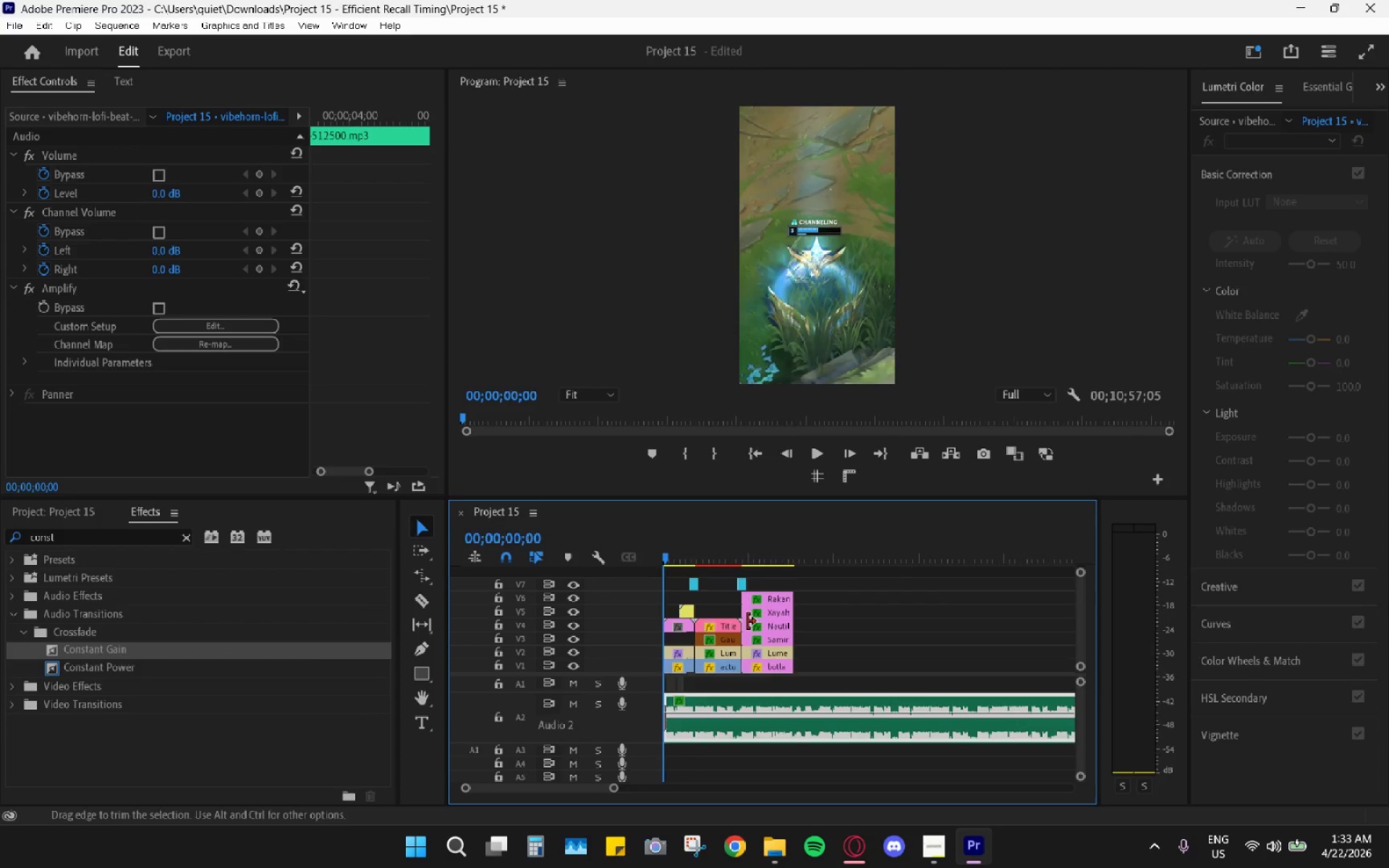 
scroll: coordinate [747, 613], scroll_direction: down, amount: 9.0
 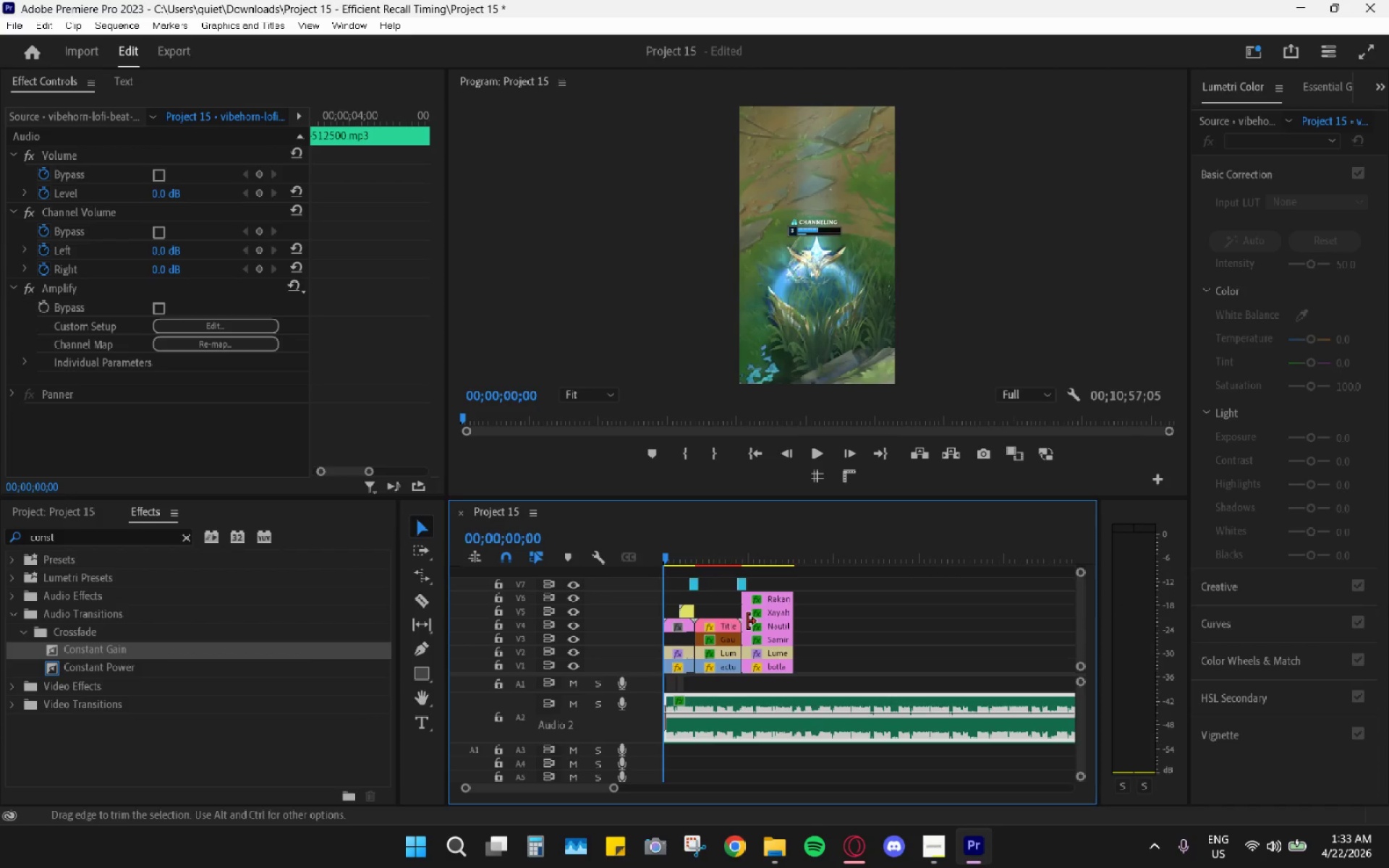 
hold_key(key=AltLeft, duration=0.56)
scroll: coordinate [747, 621], scroll_direction: down, amount: 5.0
 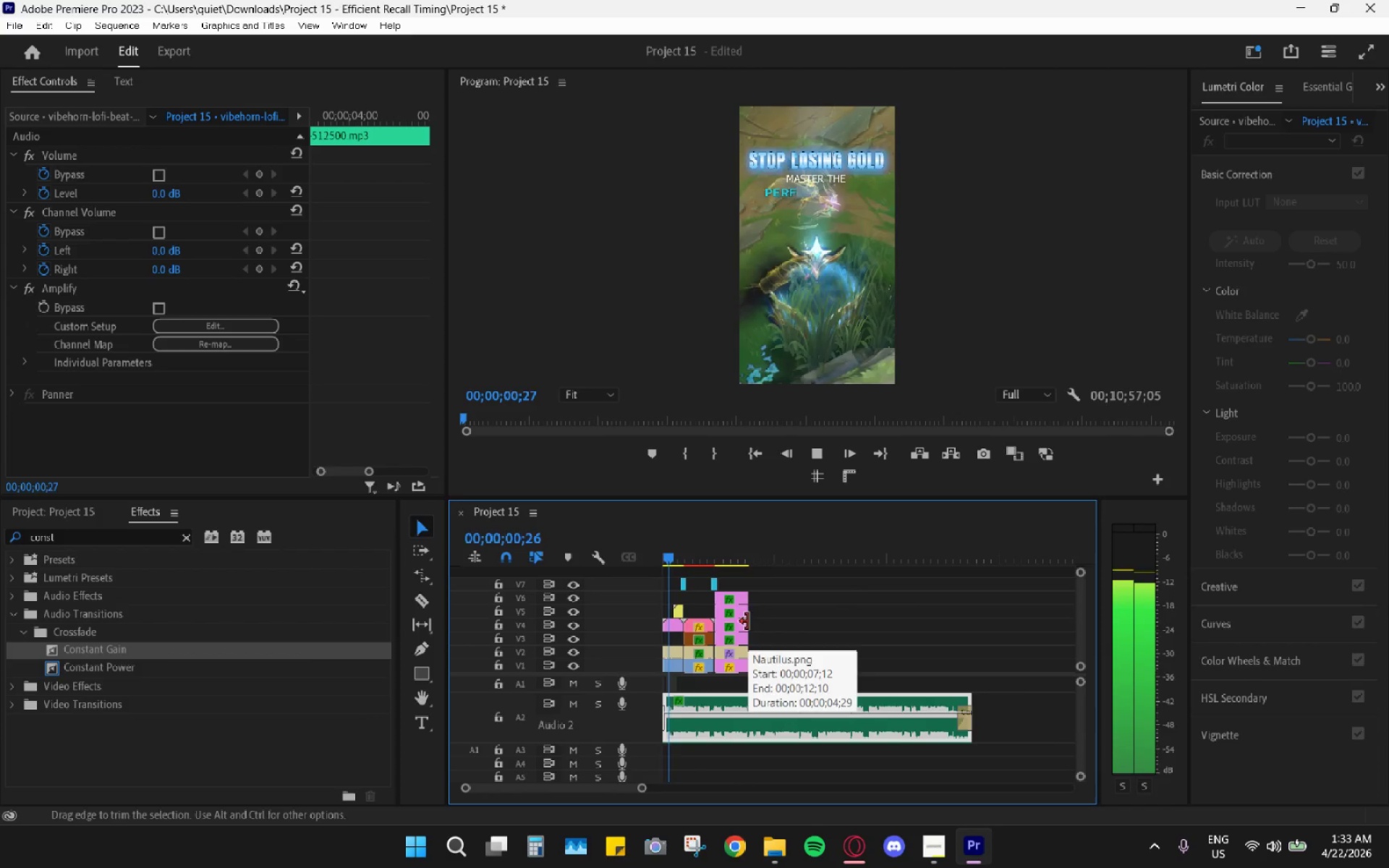 
wait(11.37)
 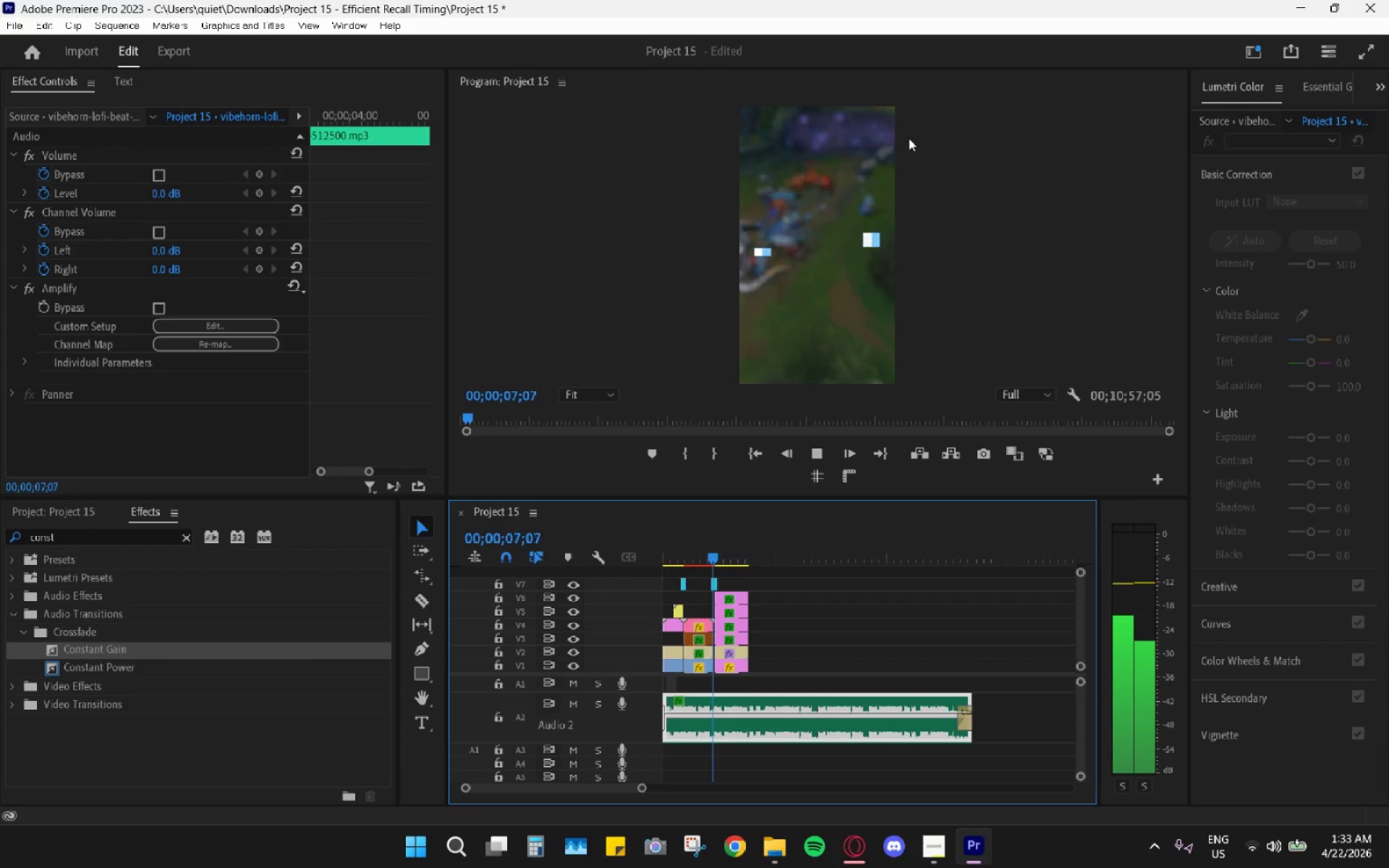 
key(Space)
 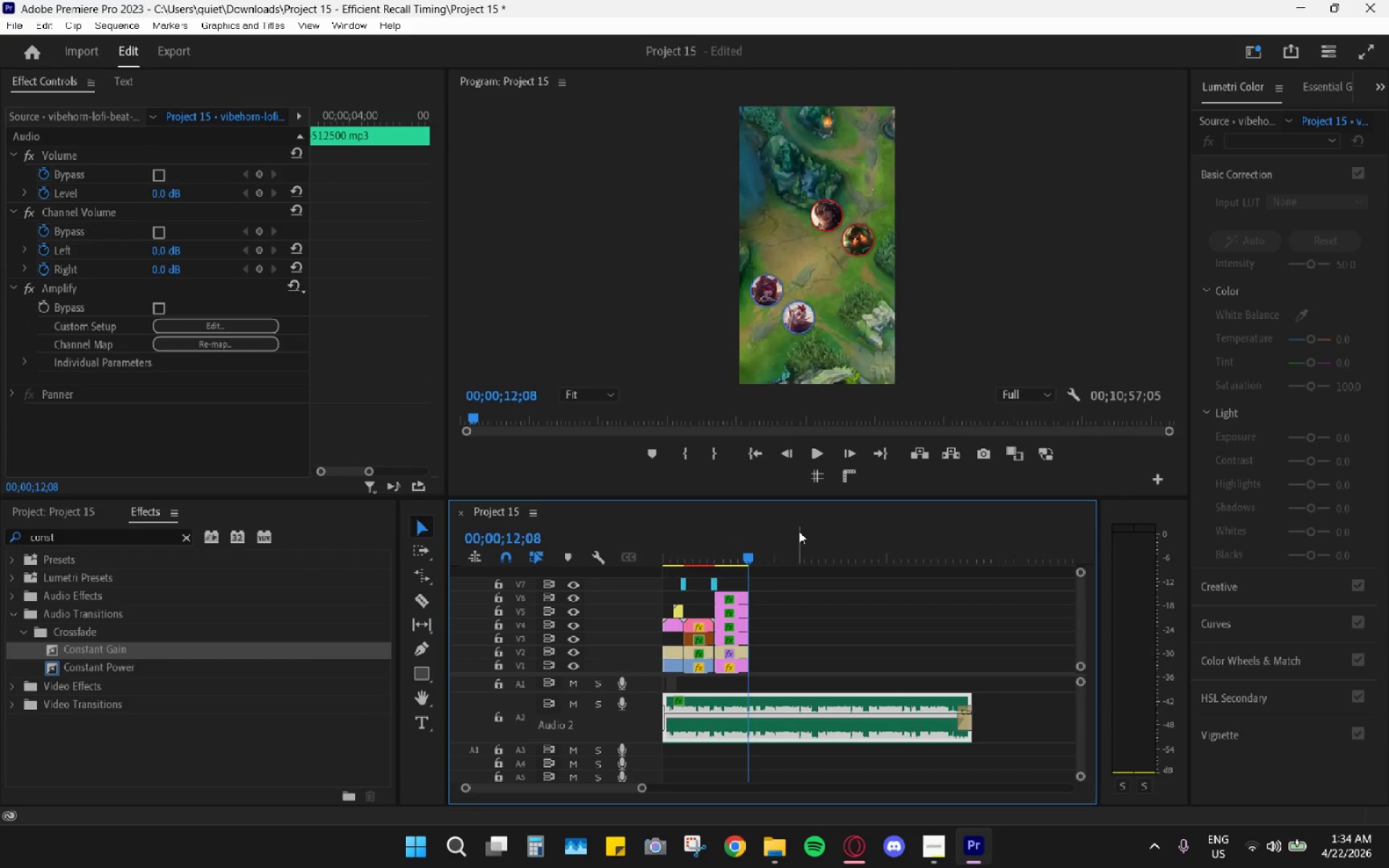 
key(Space)
 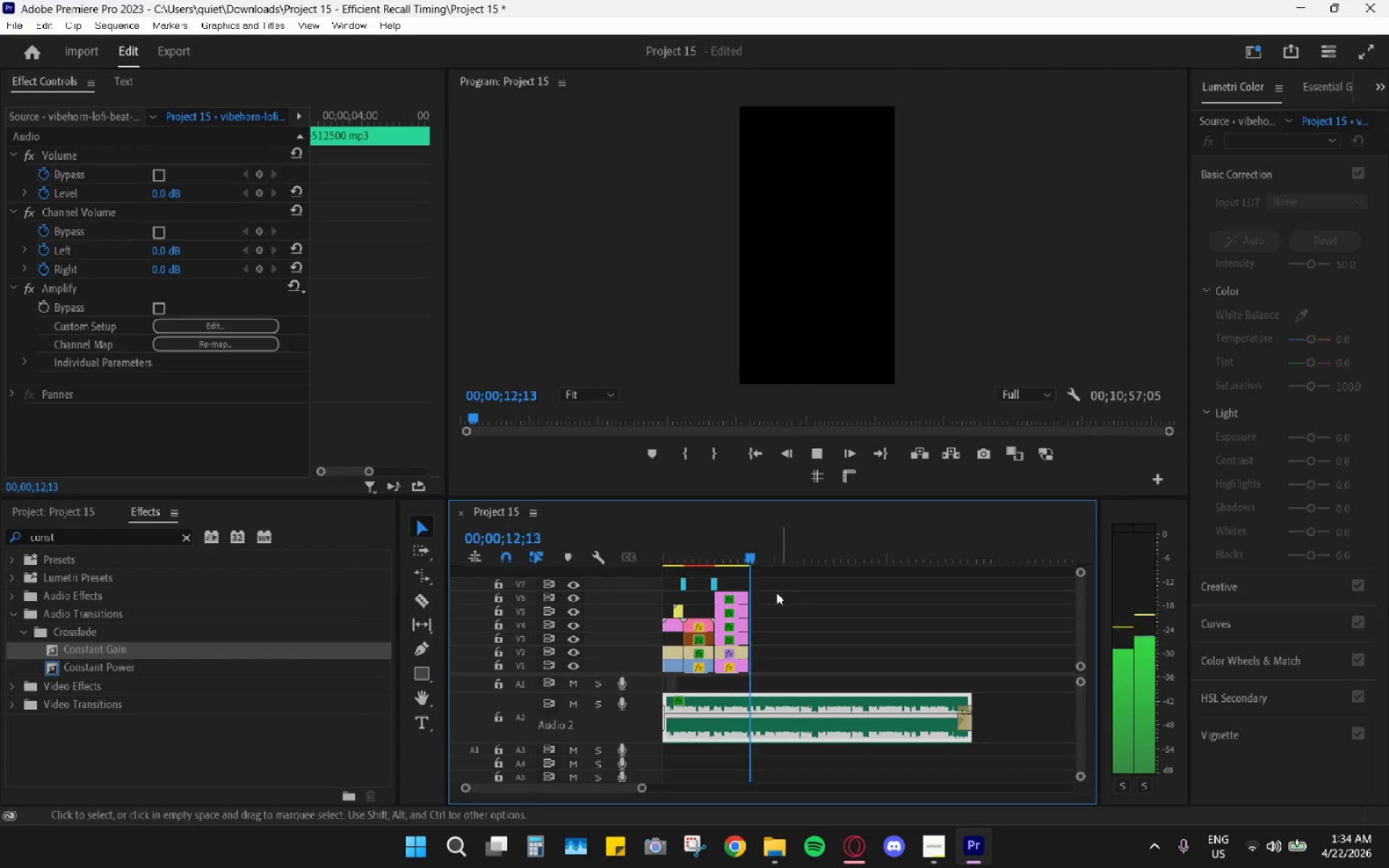 
hold_key(key=AltLeft, duration=1.12)
scroll: coordinate [742, 674], scroll_direction: up, amount: 14.0
 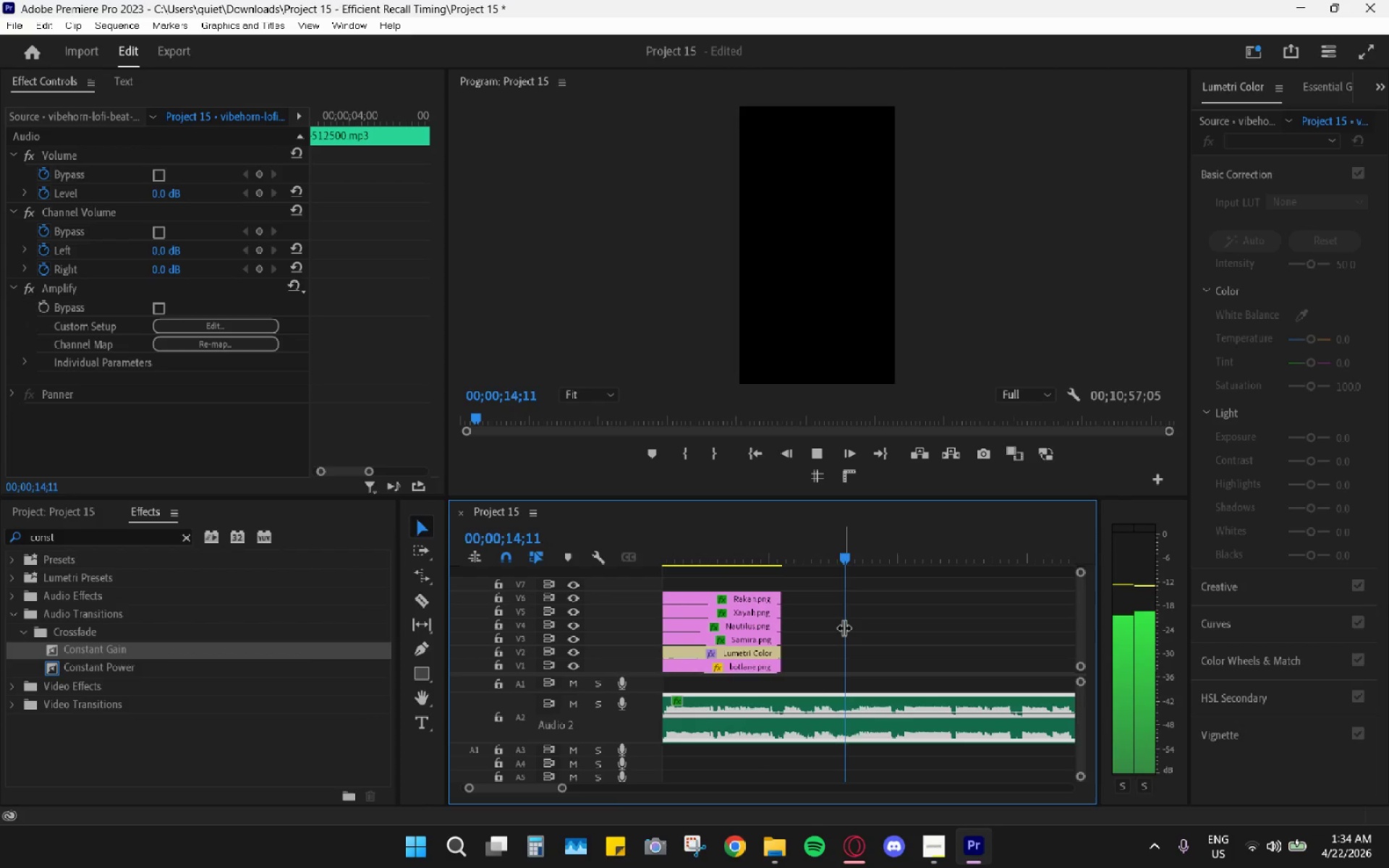 
key(Space)
 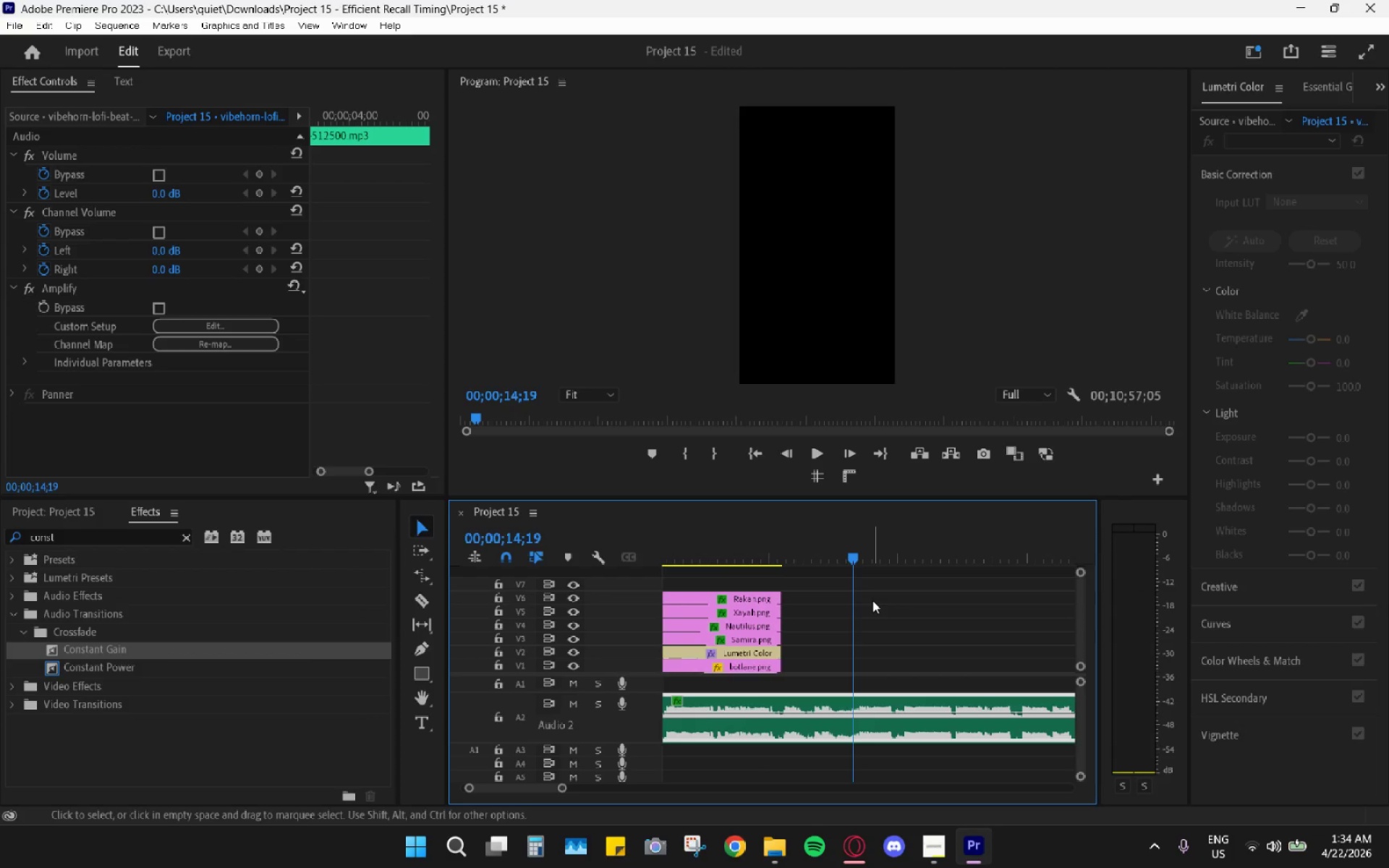 
key(Space)
 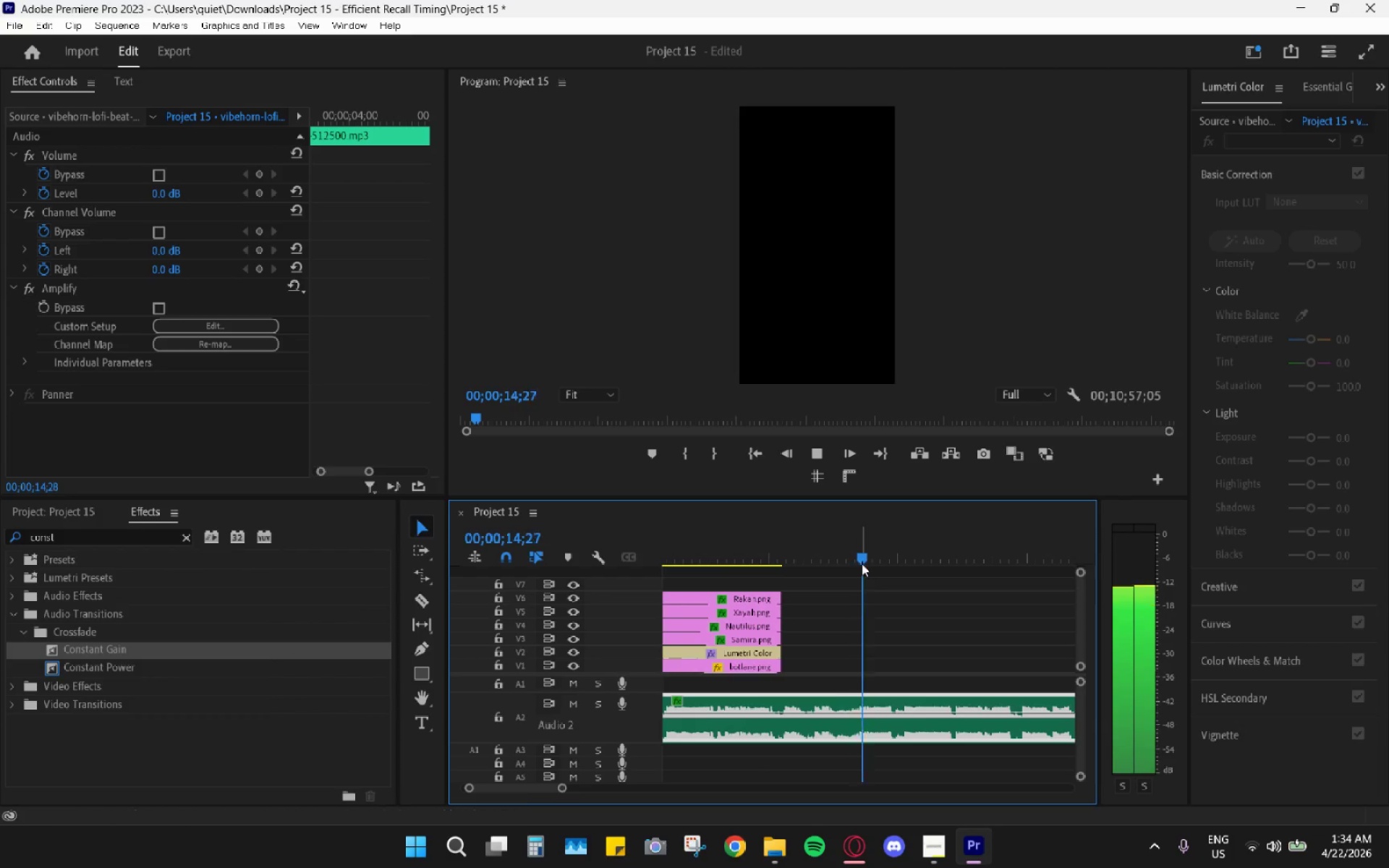 
key(Space)
 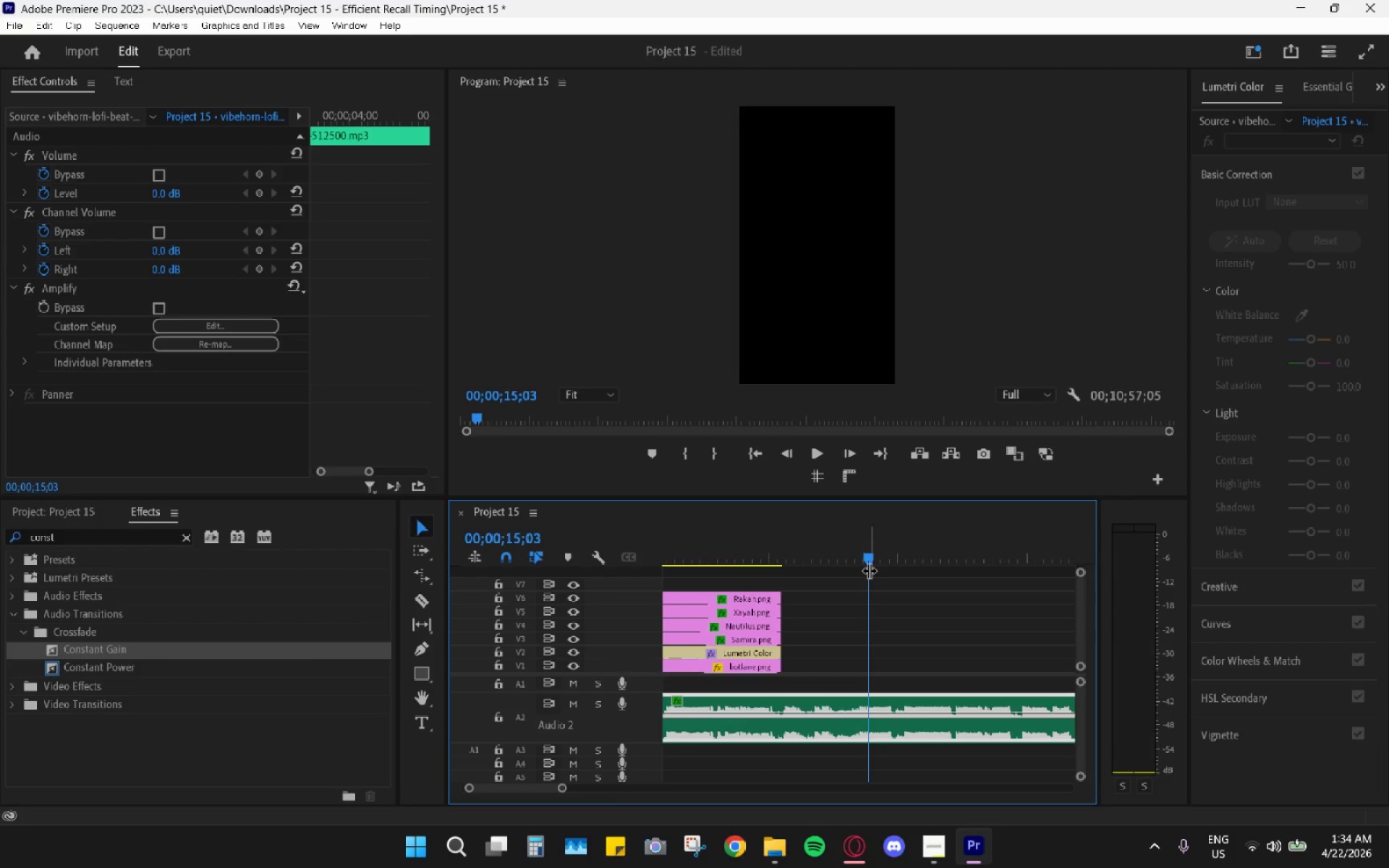 
left_click_drag(start_coordinate=[871, 572], to_coordinate=[860, 567])
 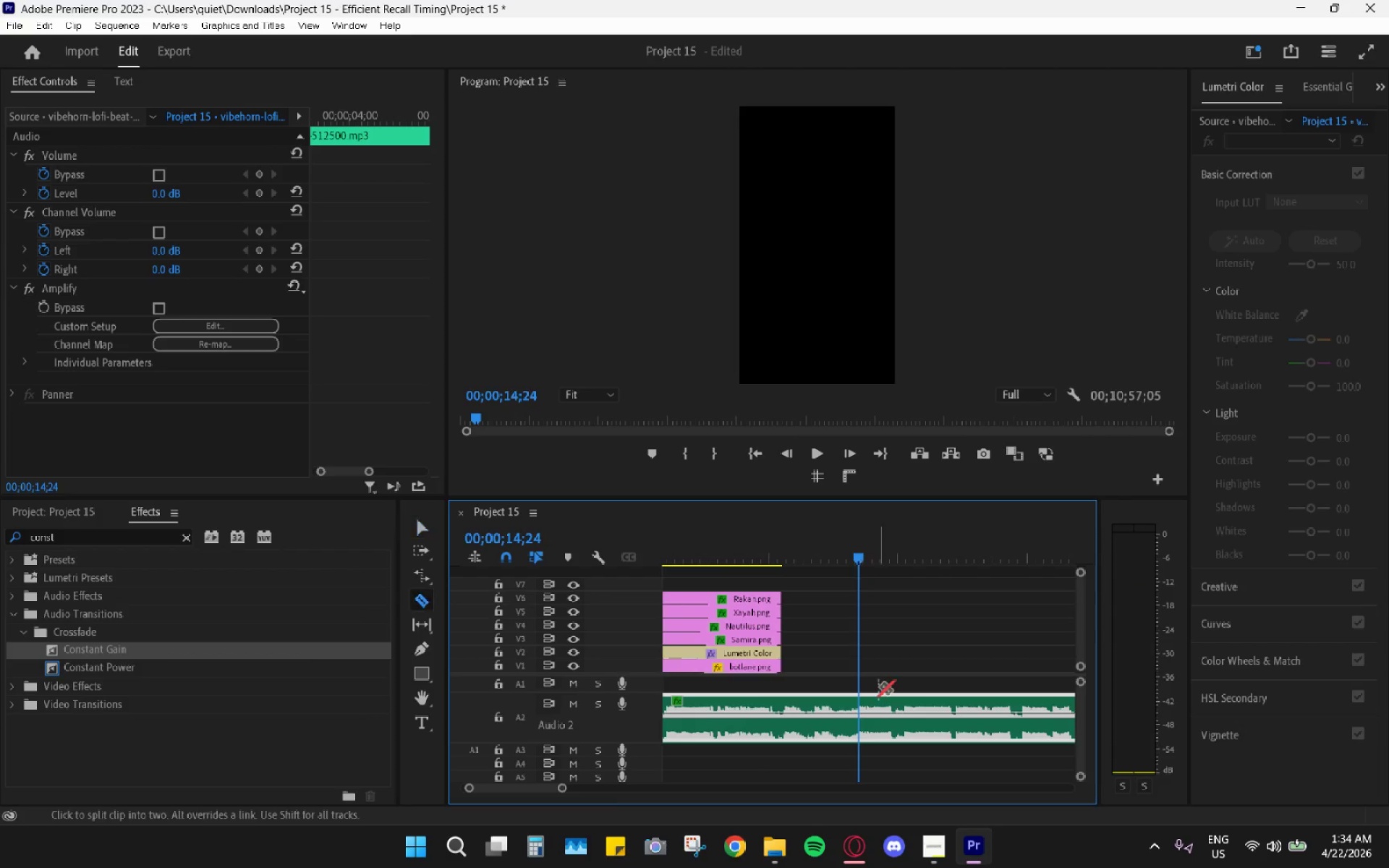 
key(C)
 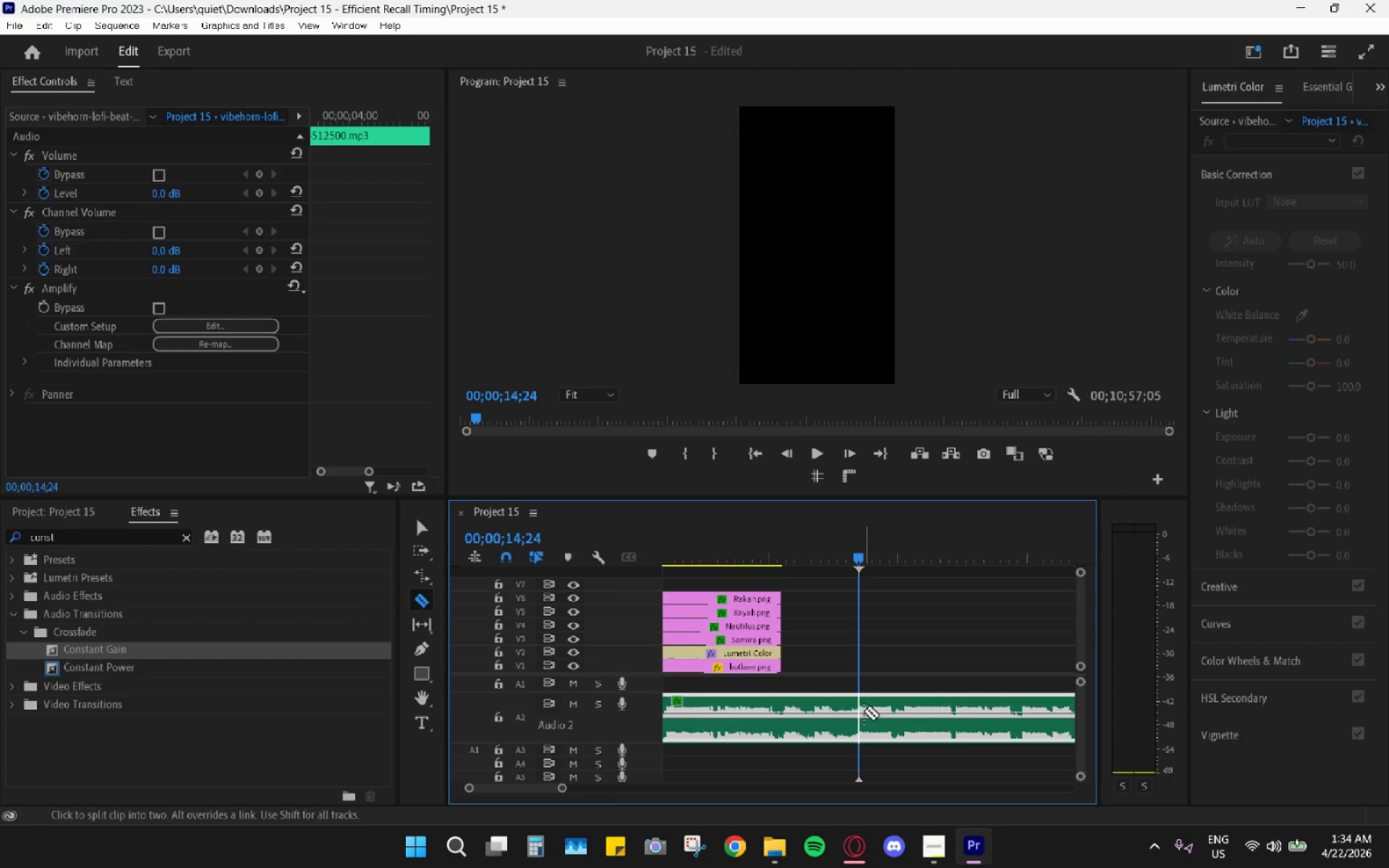 
hold_key(key=AltLeft, duration=1.39)
 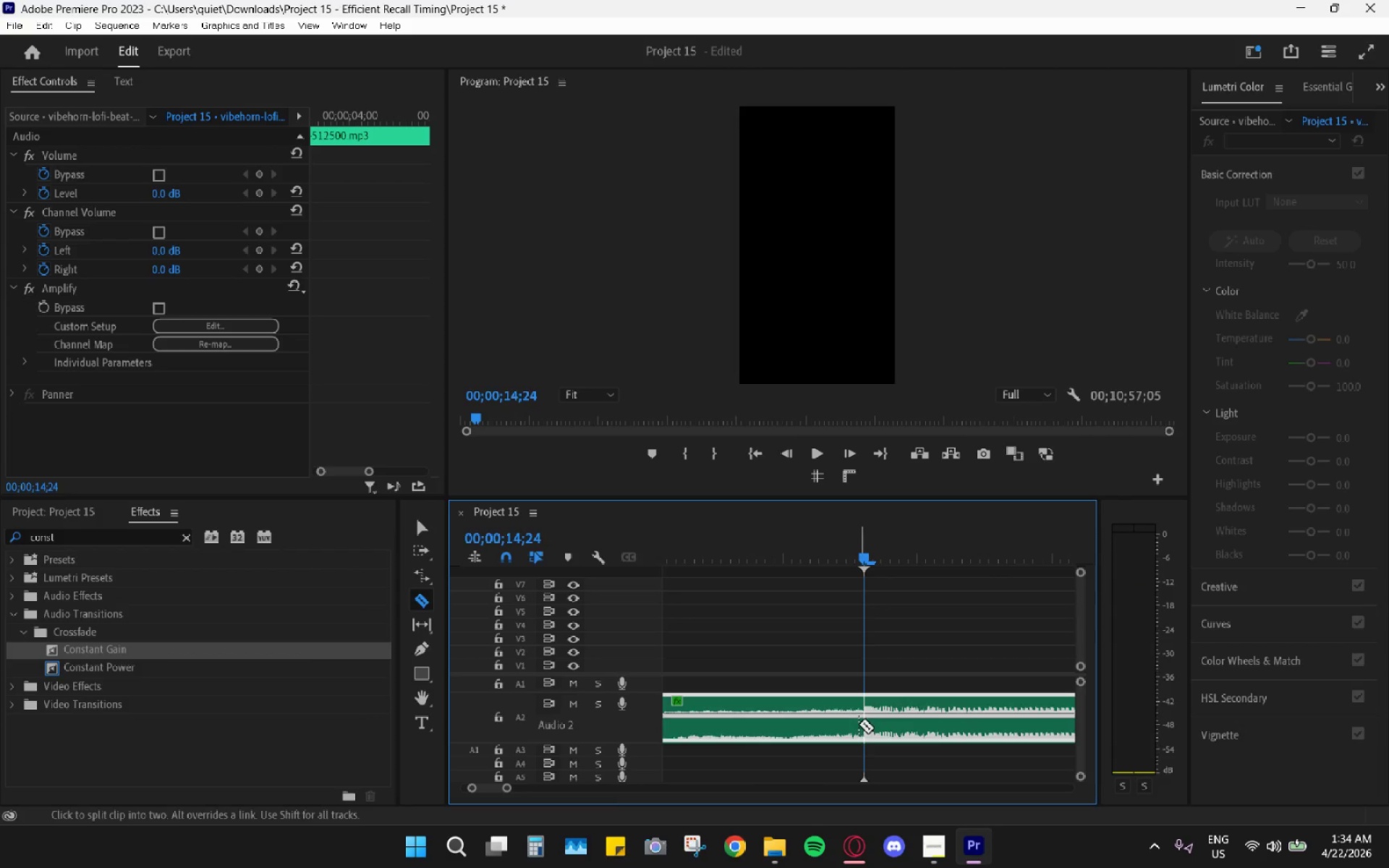 
left_click([859, 725])
 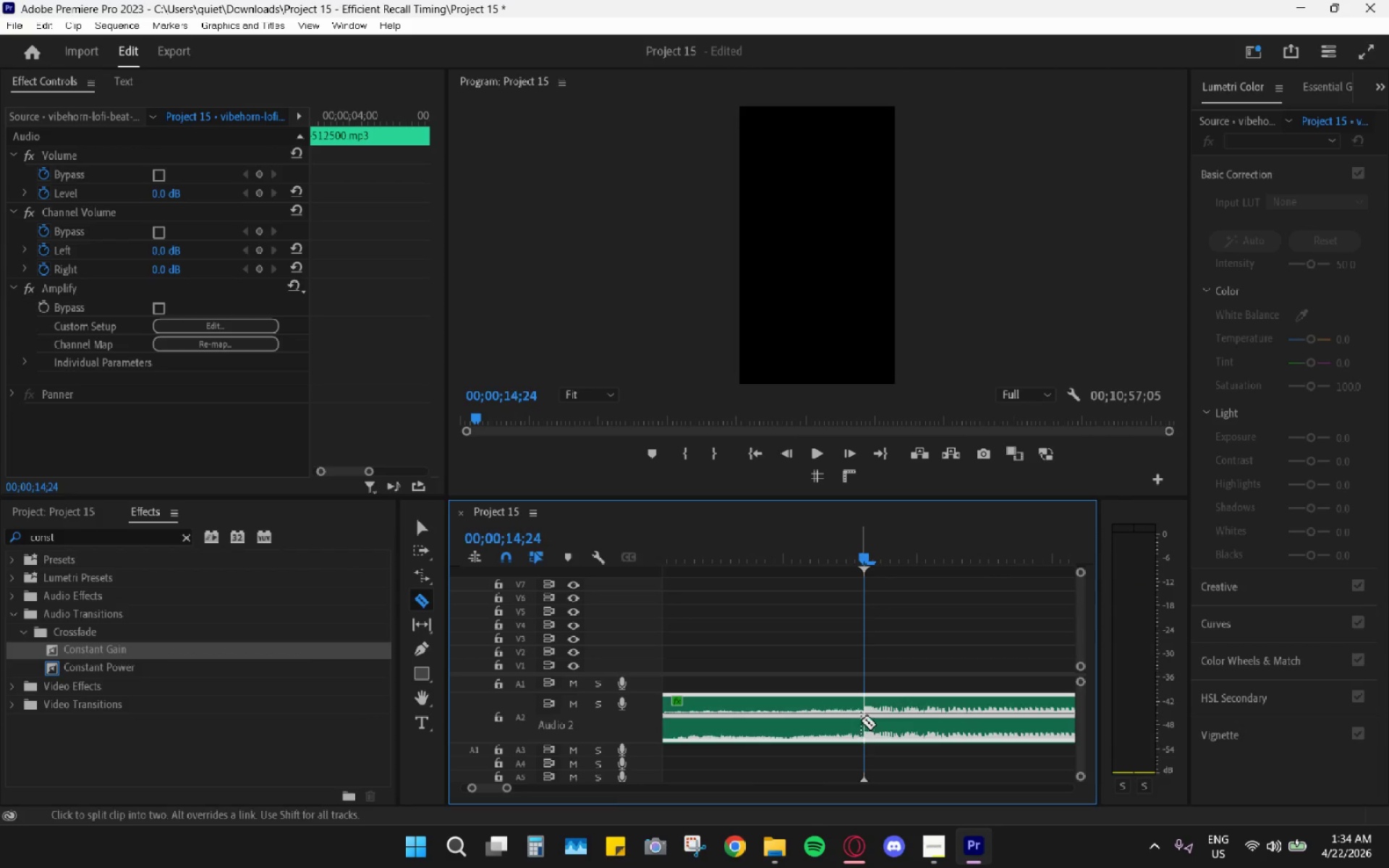 
scroll: coordinate [860, 729], scroll_direction: up, amount: 20.0
 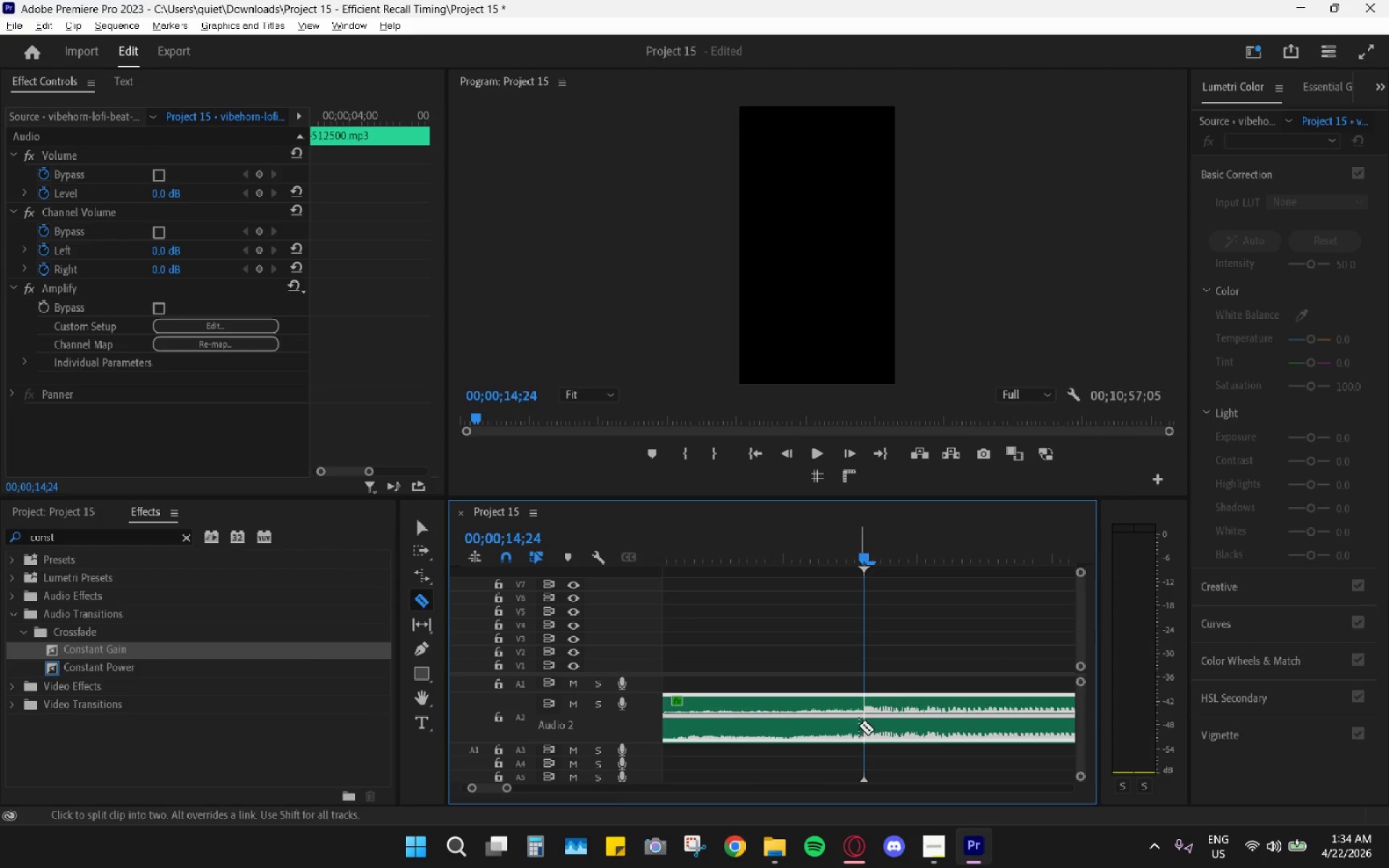 
left_click([864, 715])
 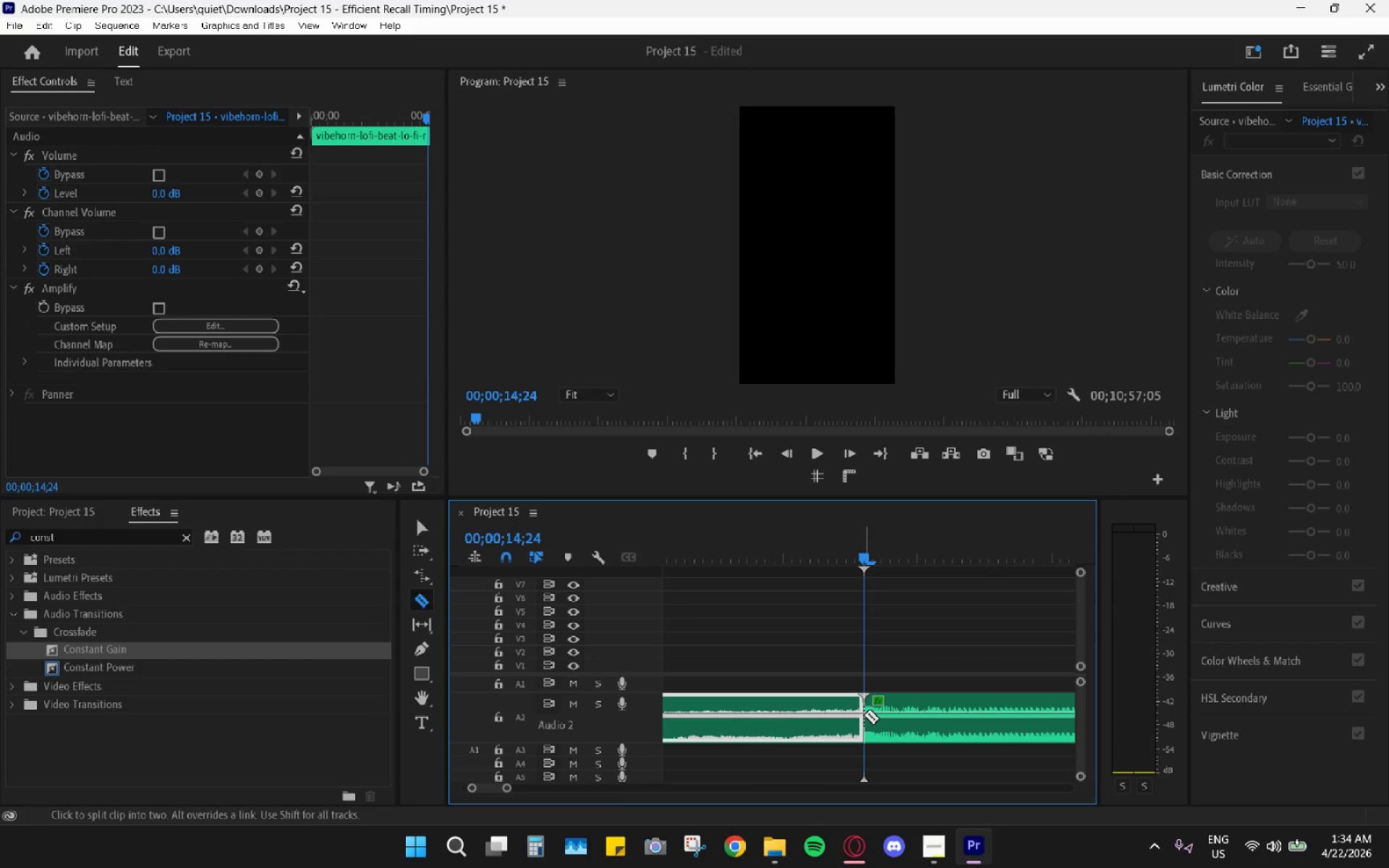 
key(Space)
 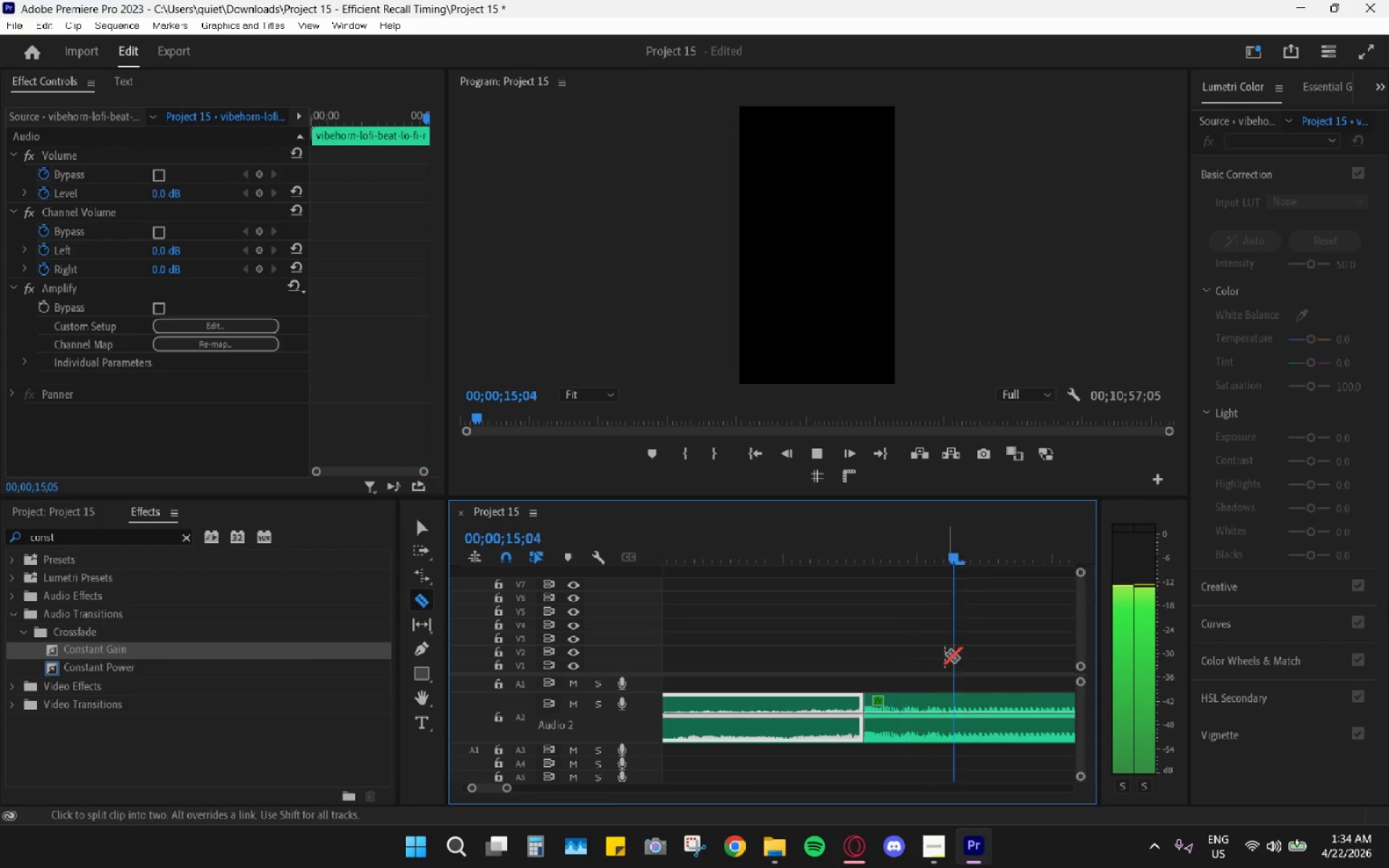 
hold_key(key=AltLeft, duration=0.61)
 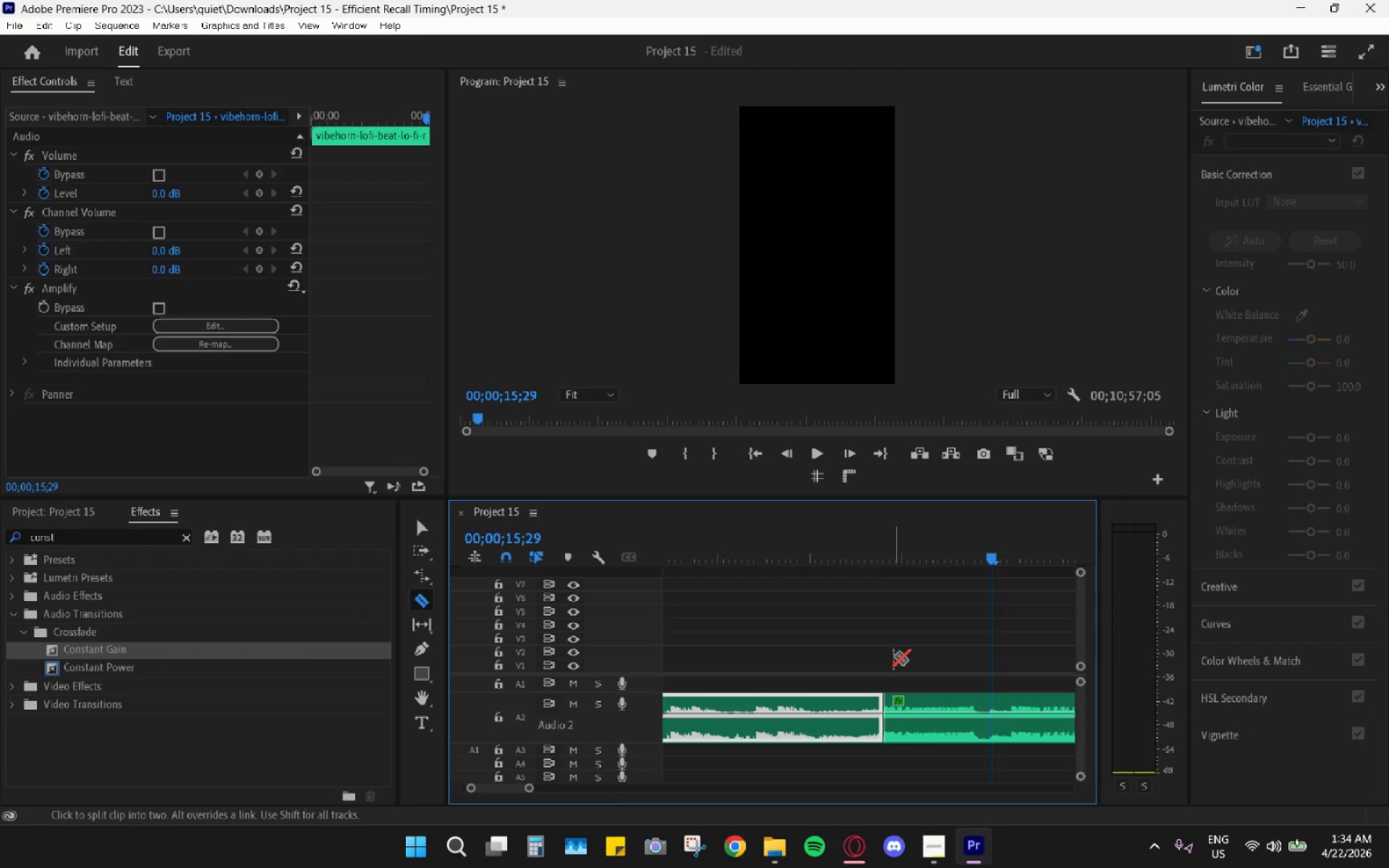 
key(Space)
 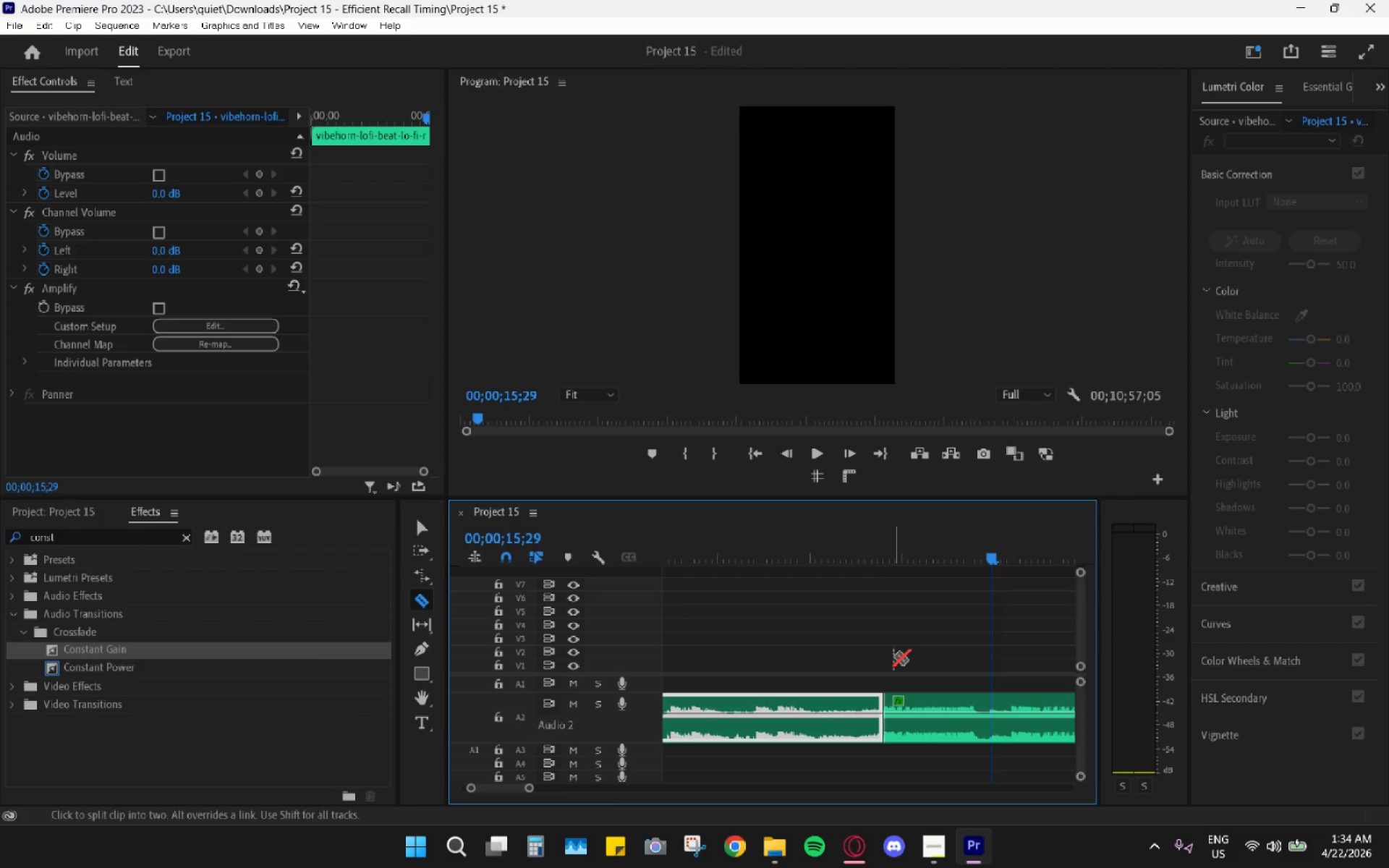 
scroll: coordinate [894, 656], scroll_direction: down, amount: 10.0
 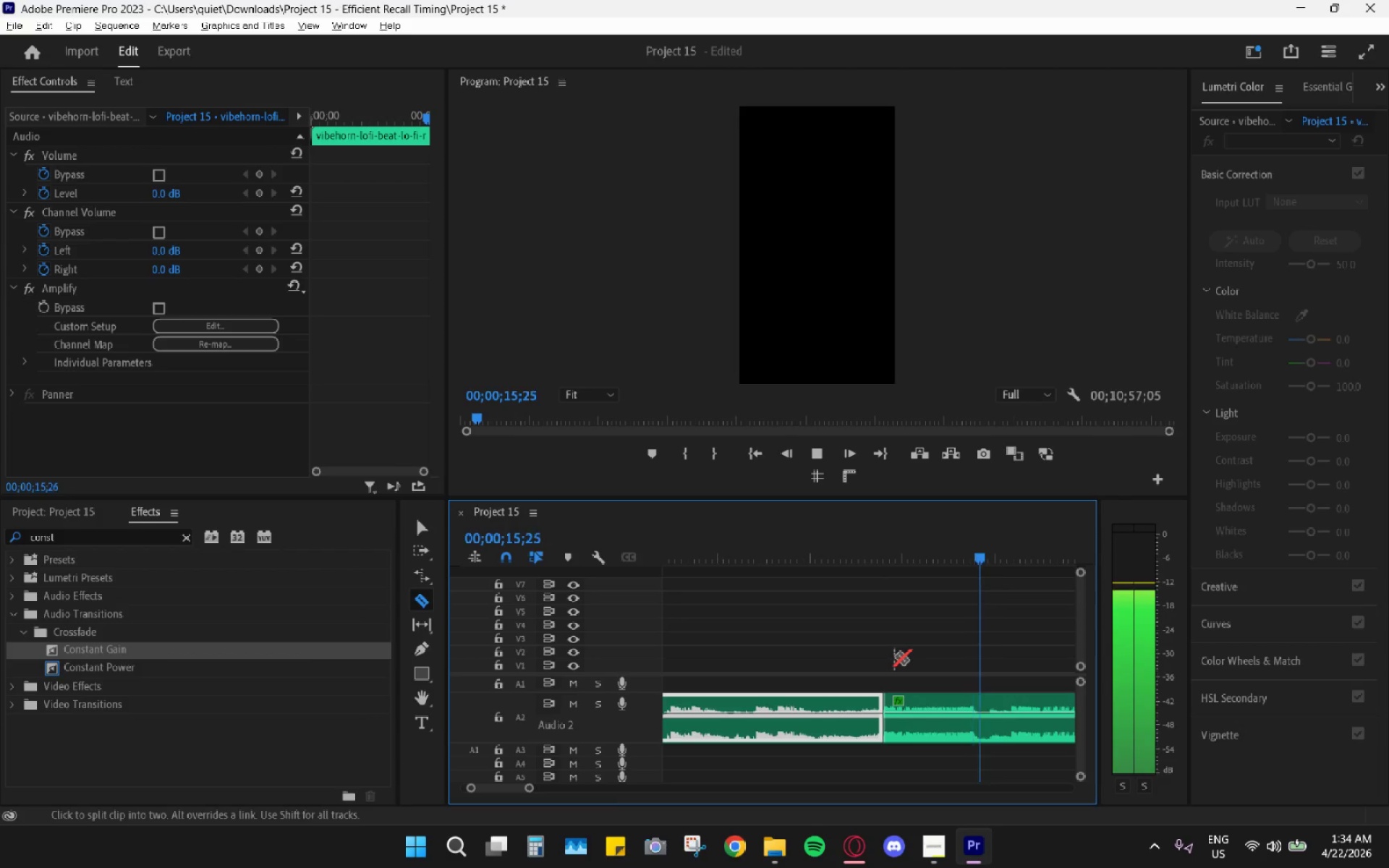 
key(C)
 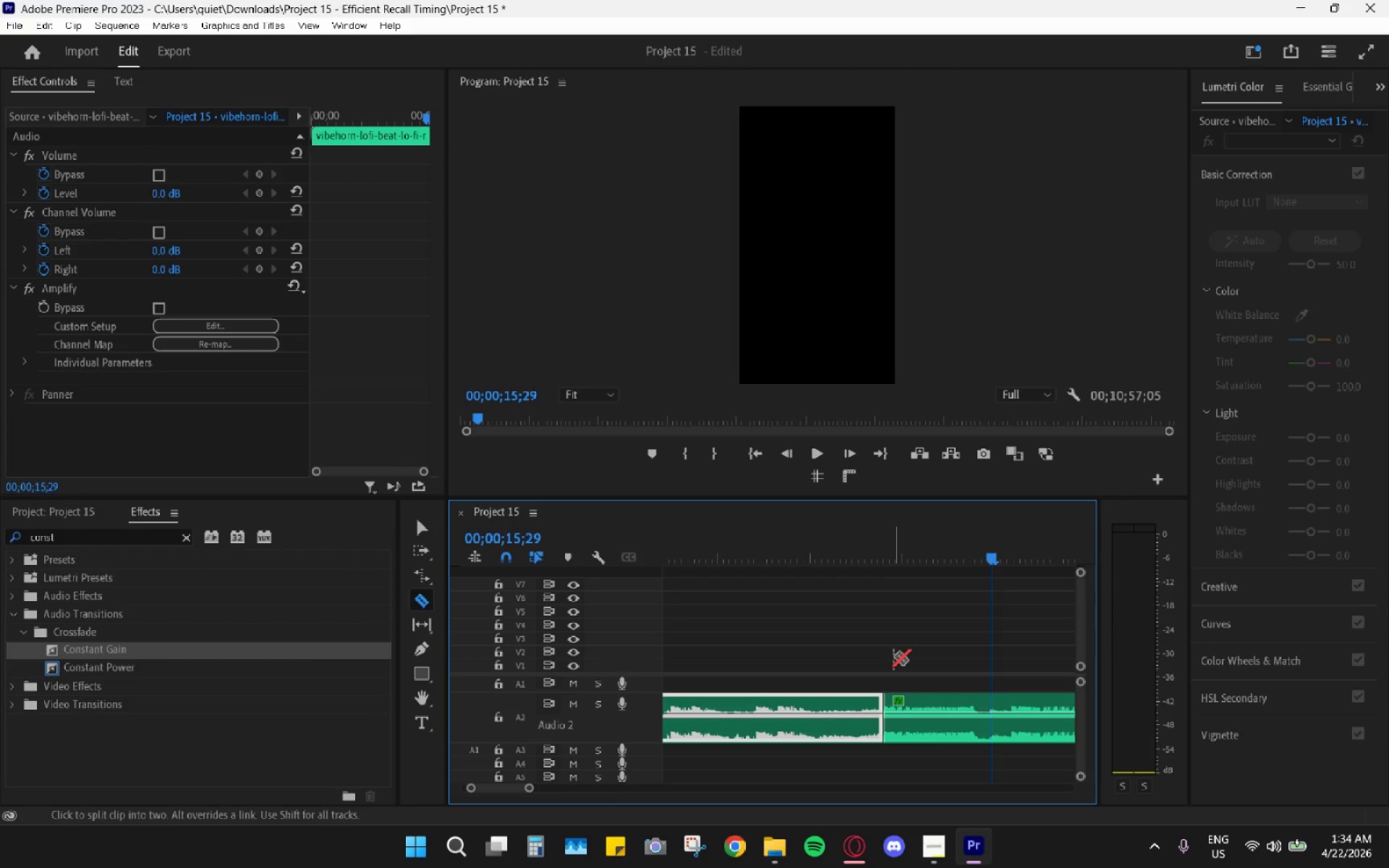 
hold_key(key=AltLeft, duration=0.47)
scroll: coordinate [893, 656], scroll_direction: down, amount: 6.0
 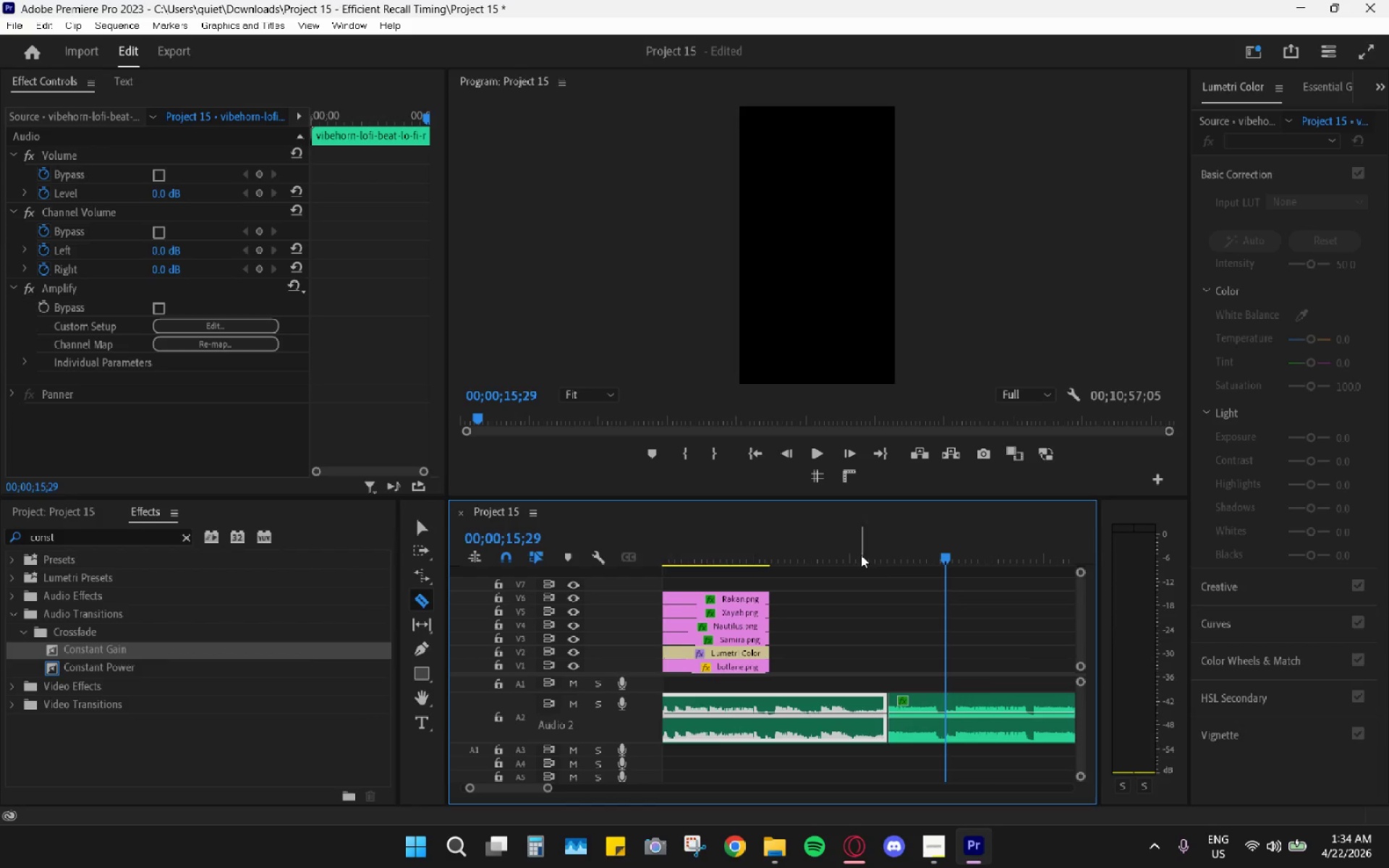 
left_click_drag(start_coordinate=[840, 544], to_coordinate=[751, 538])
 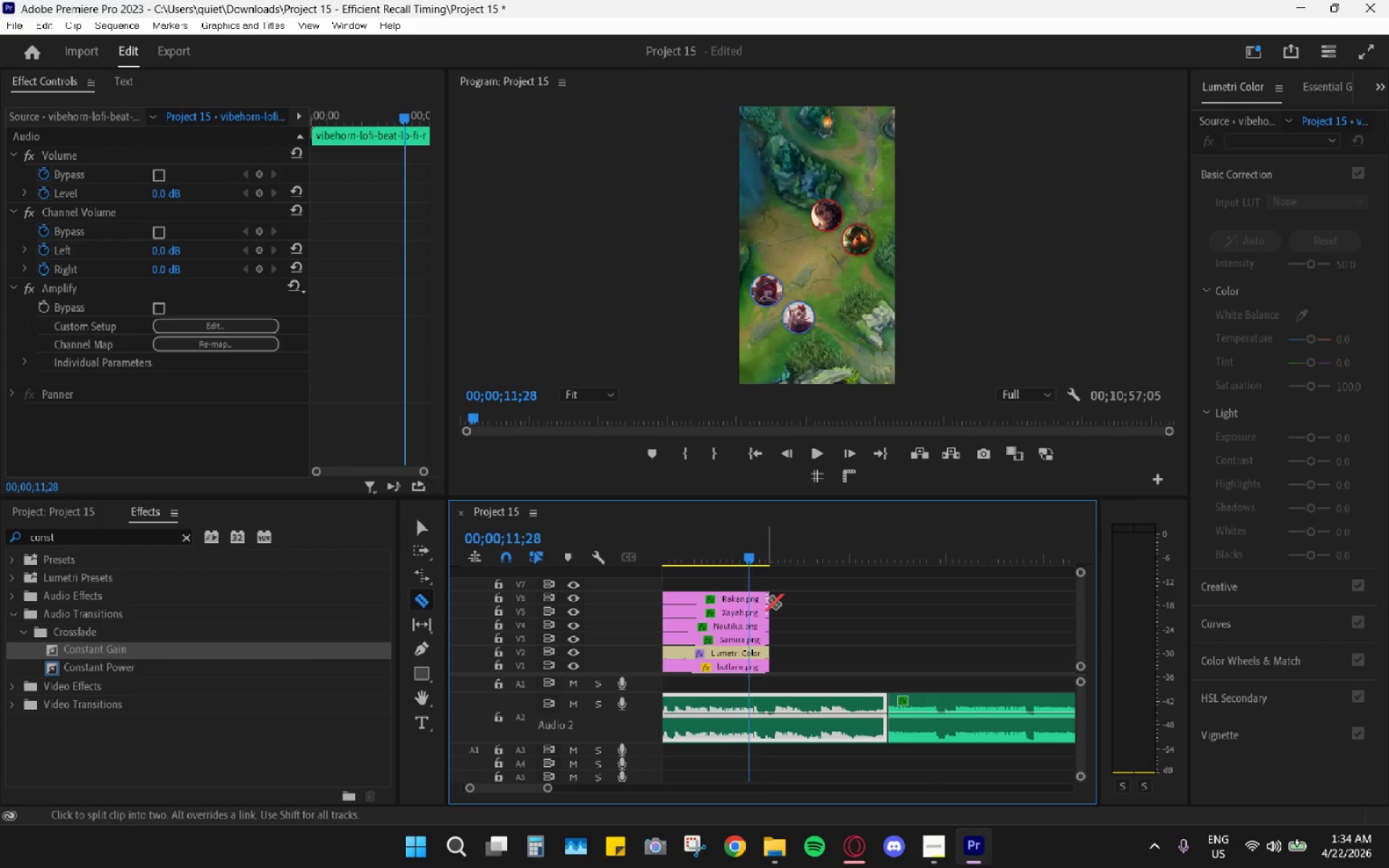 
key(V)
 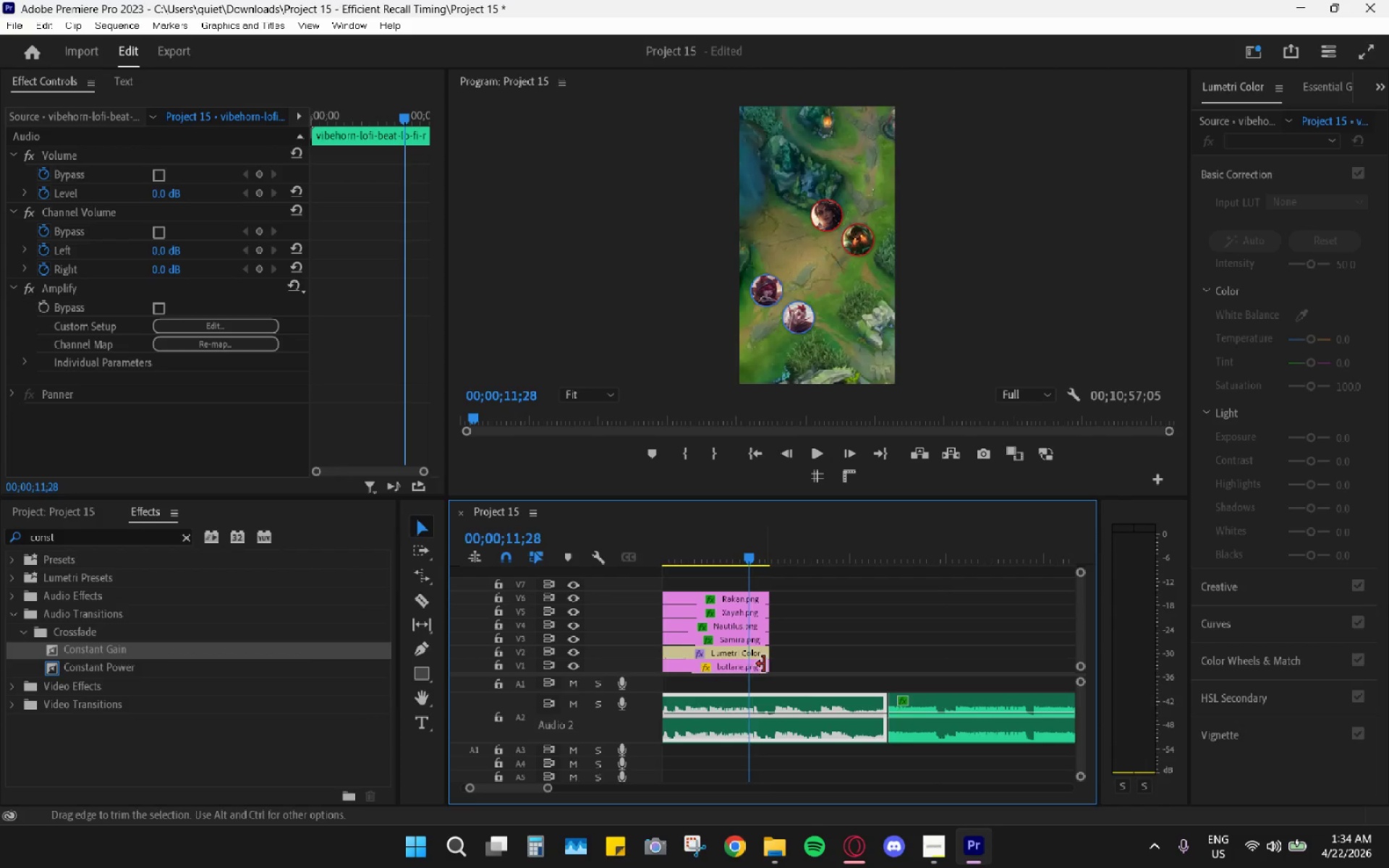 
left_click_drag(start_coordinate=[765, 669], to_coordinate=[886, 673])
 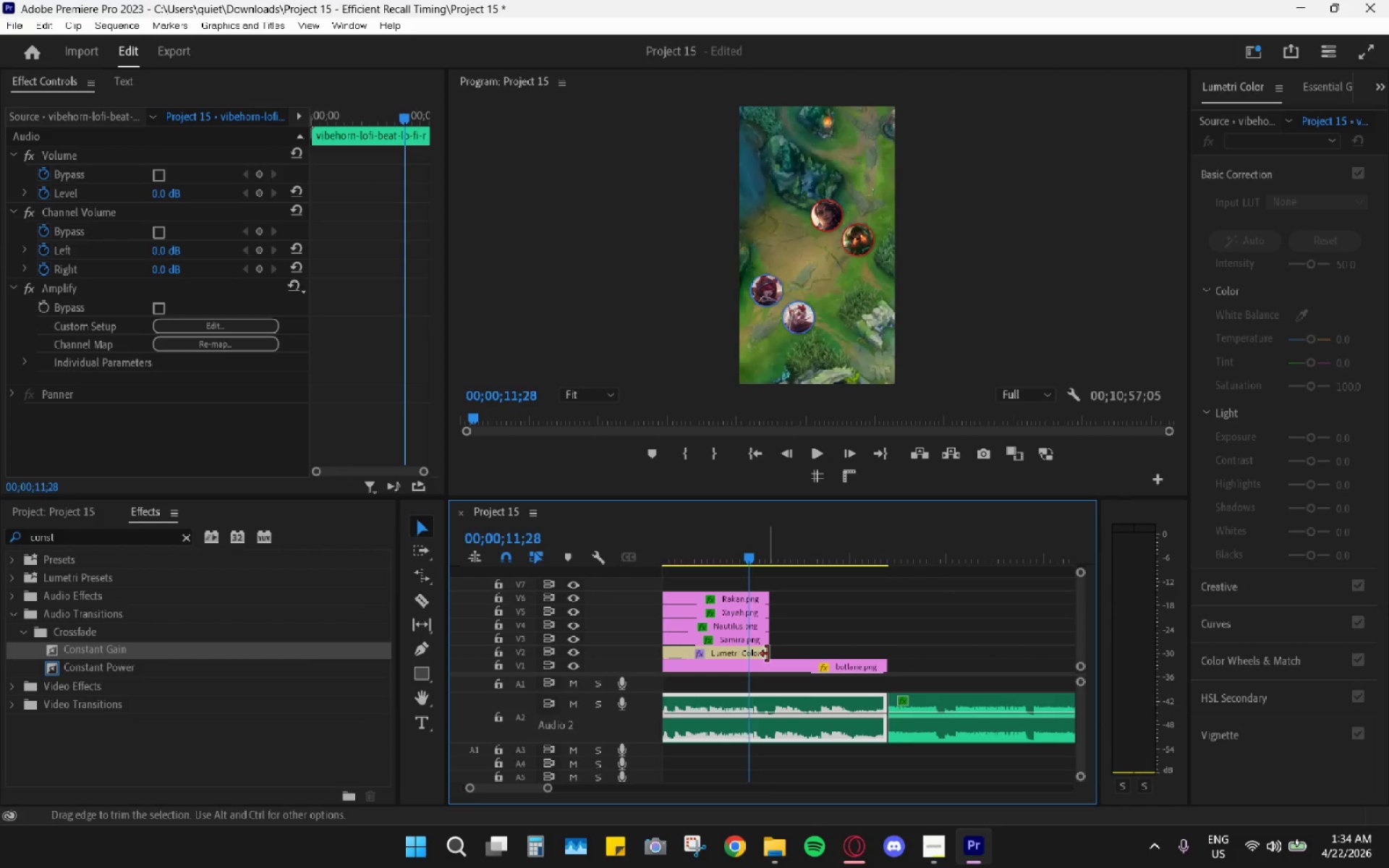 
left_click_drag(start_coordinate=[768, 654], to_coordinate=[888, 658])
 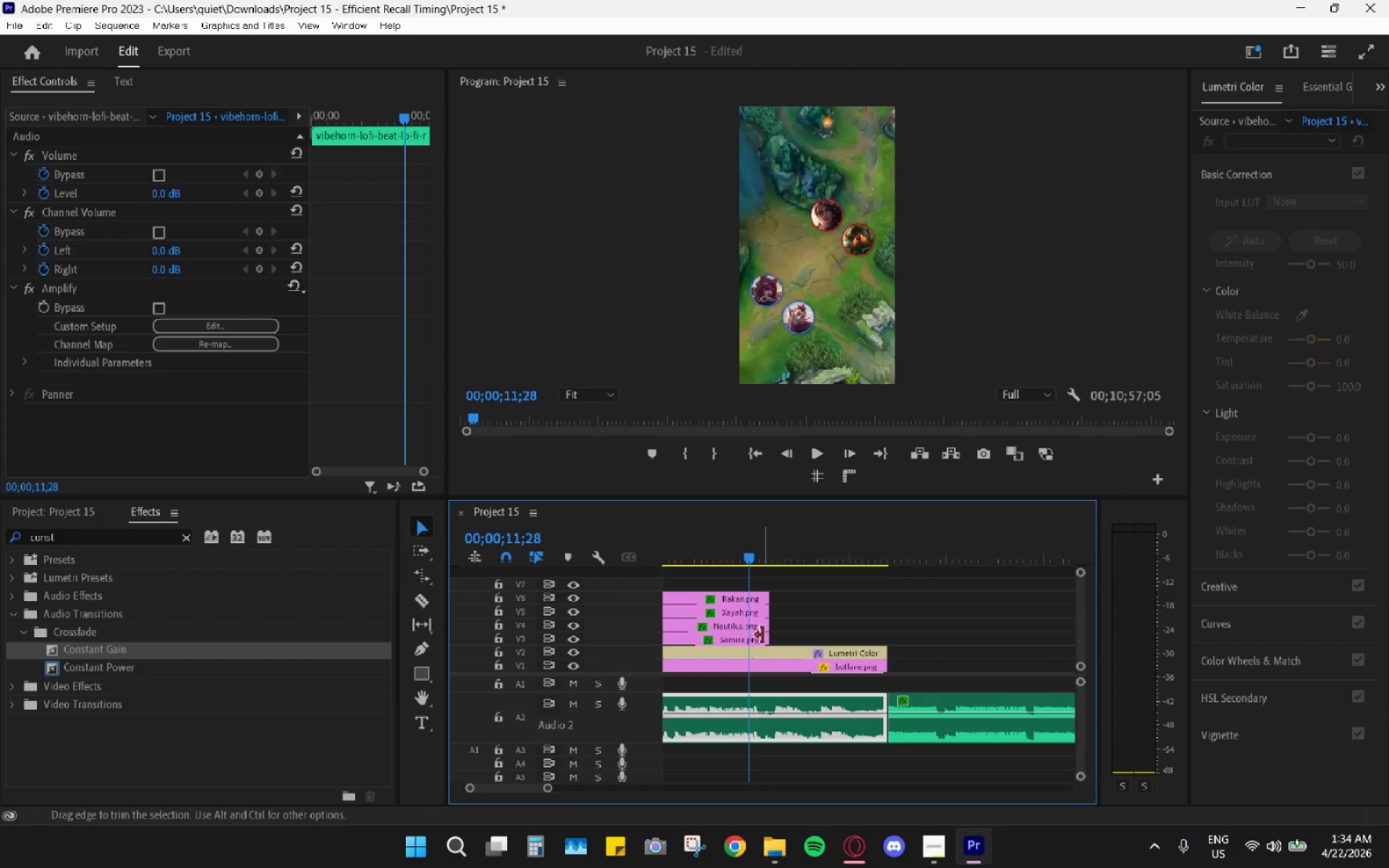 
left_click_drag(start_coordinate=[767, 637], to_coordinate=[888, 643])
 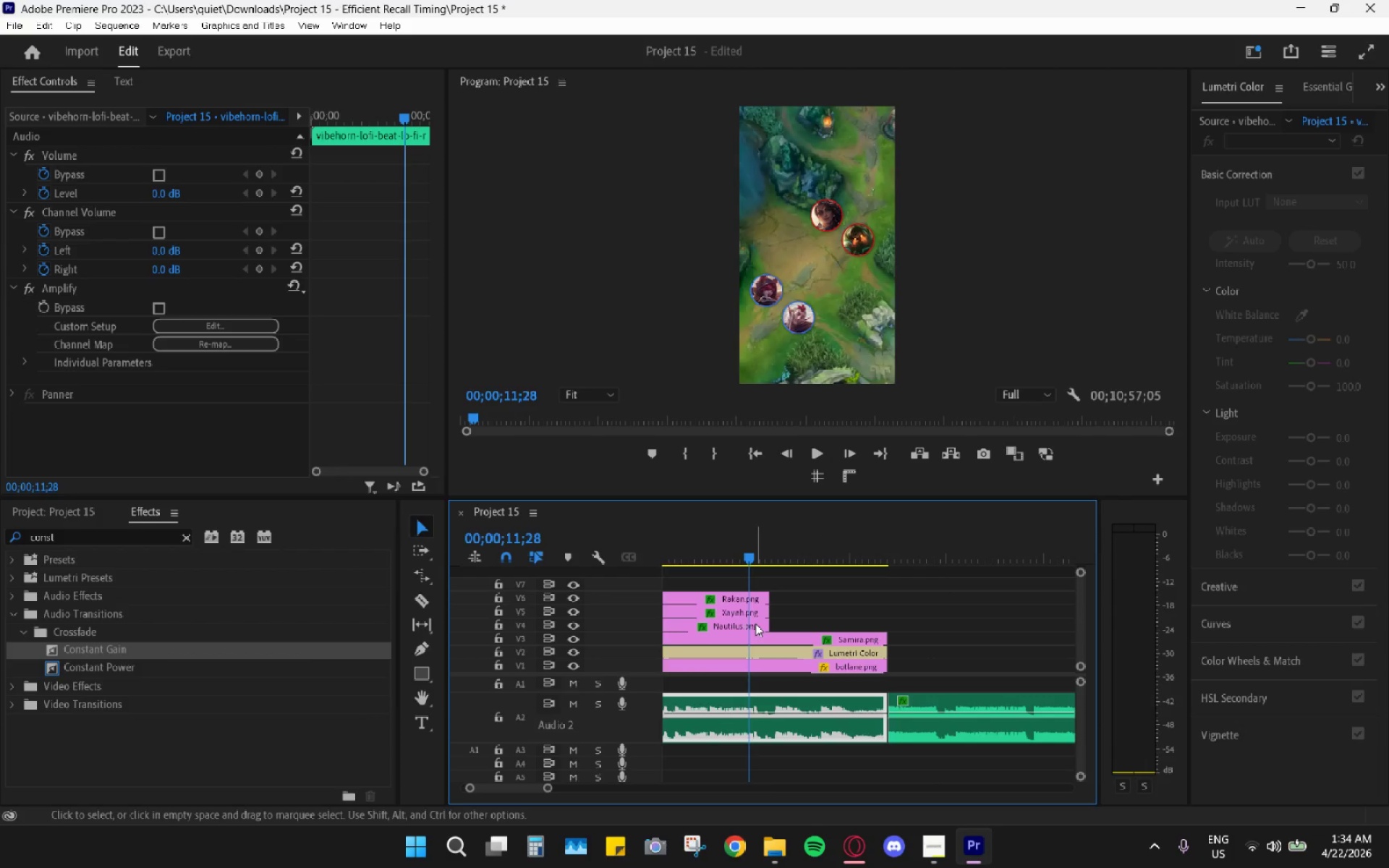 
left_click_drag(start_coordinate=[755, 624], to_coordinate=[765, 626])
 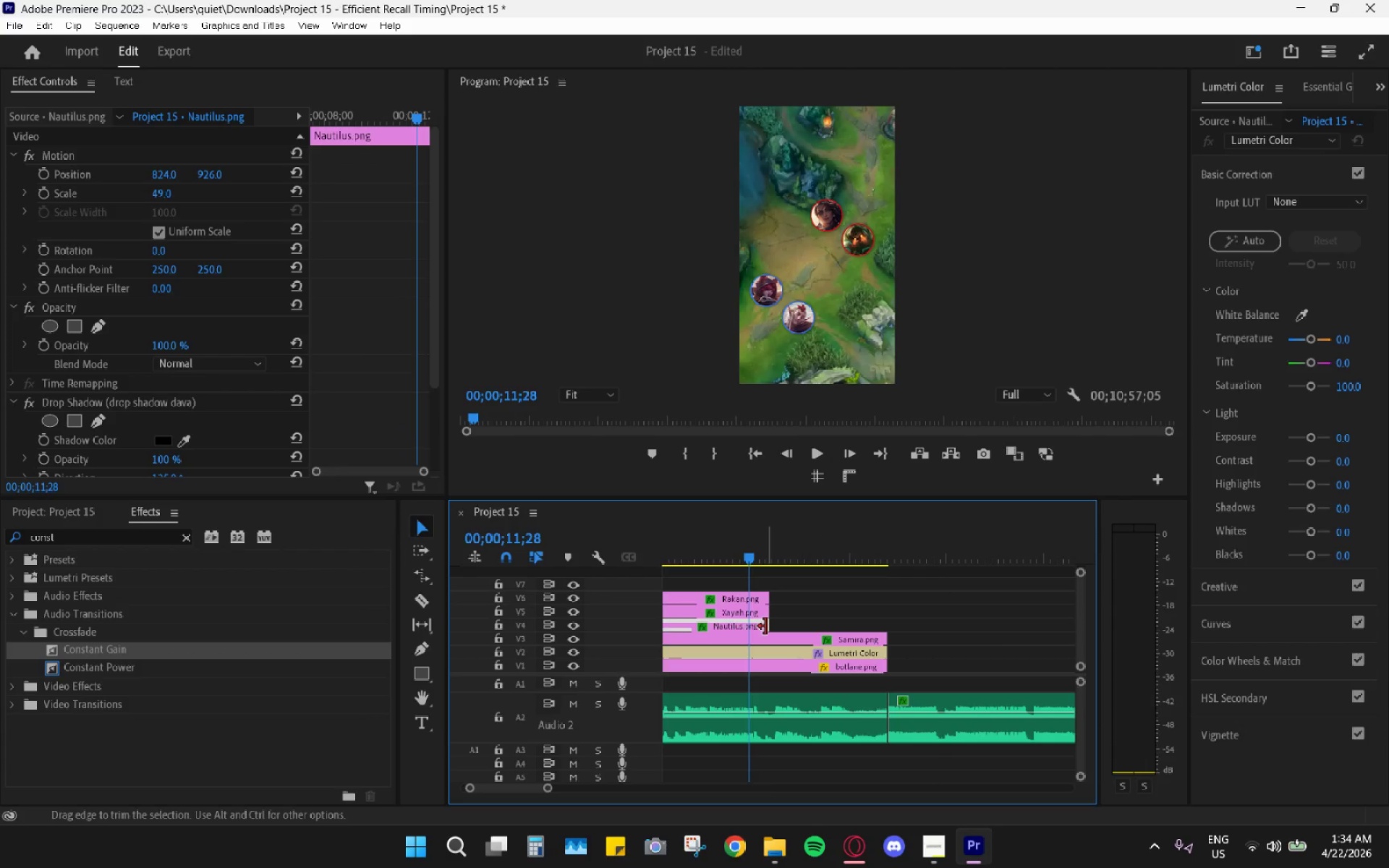 
left_click_drag(start_coordinate=[765, 626], to_coordinate=[888, 629])
 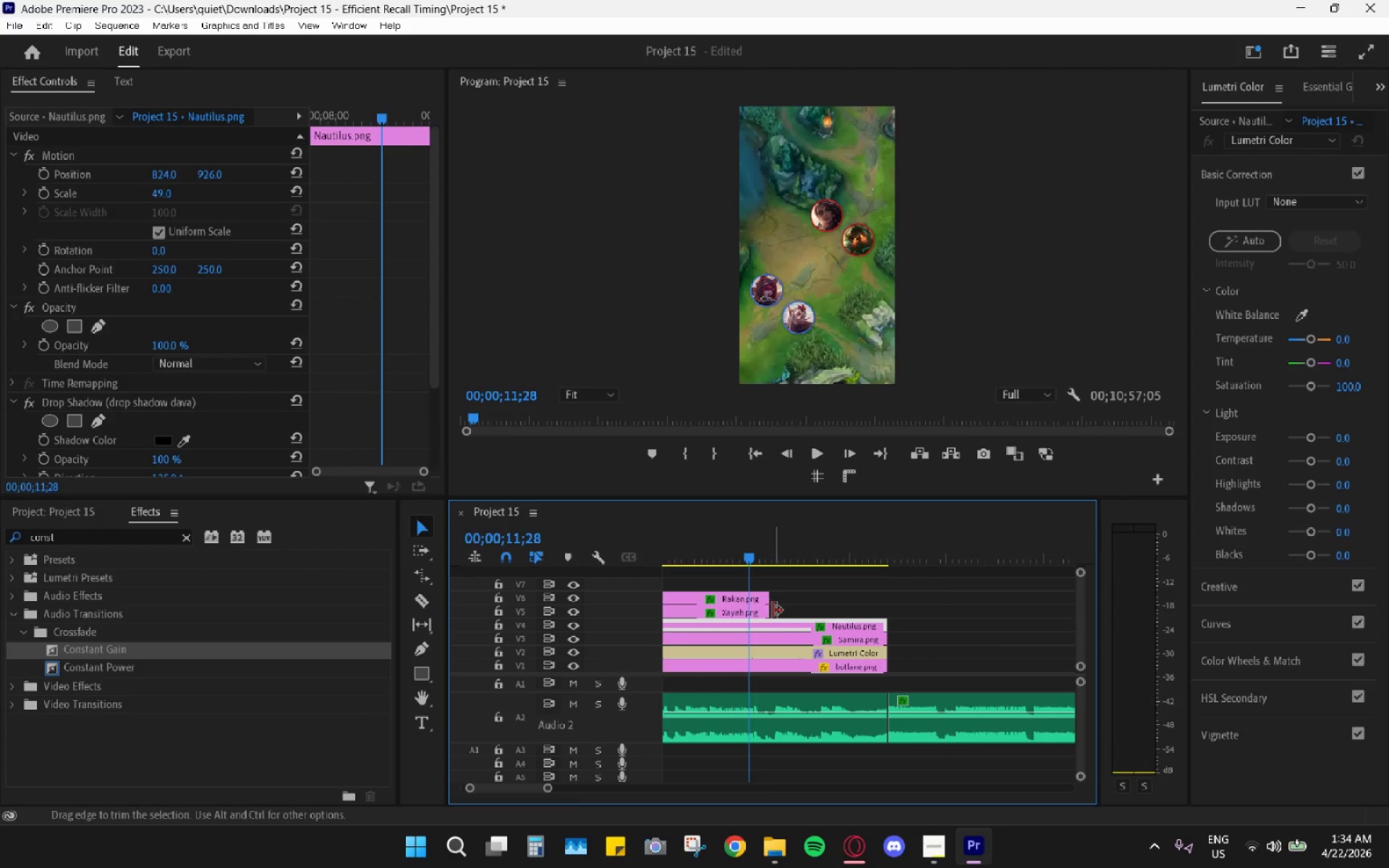 
left_click_drag(start_coordinate=[773, 610], to_coordinate=[888, 618])
 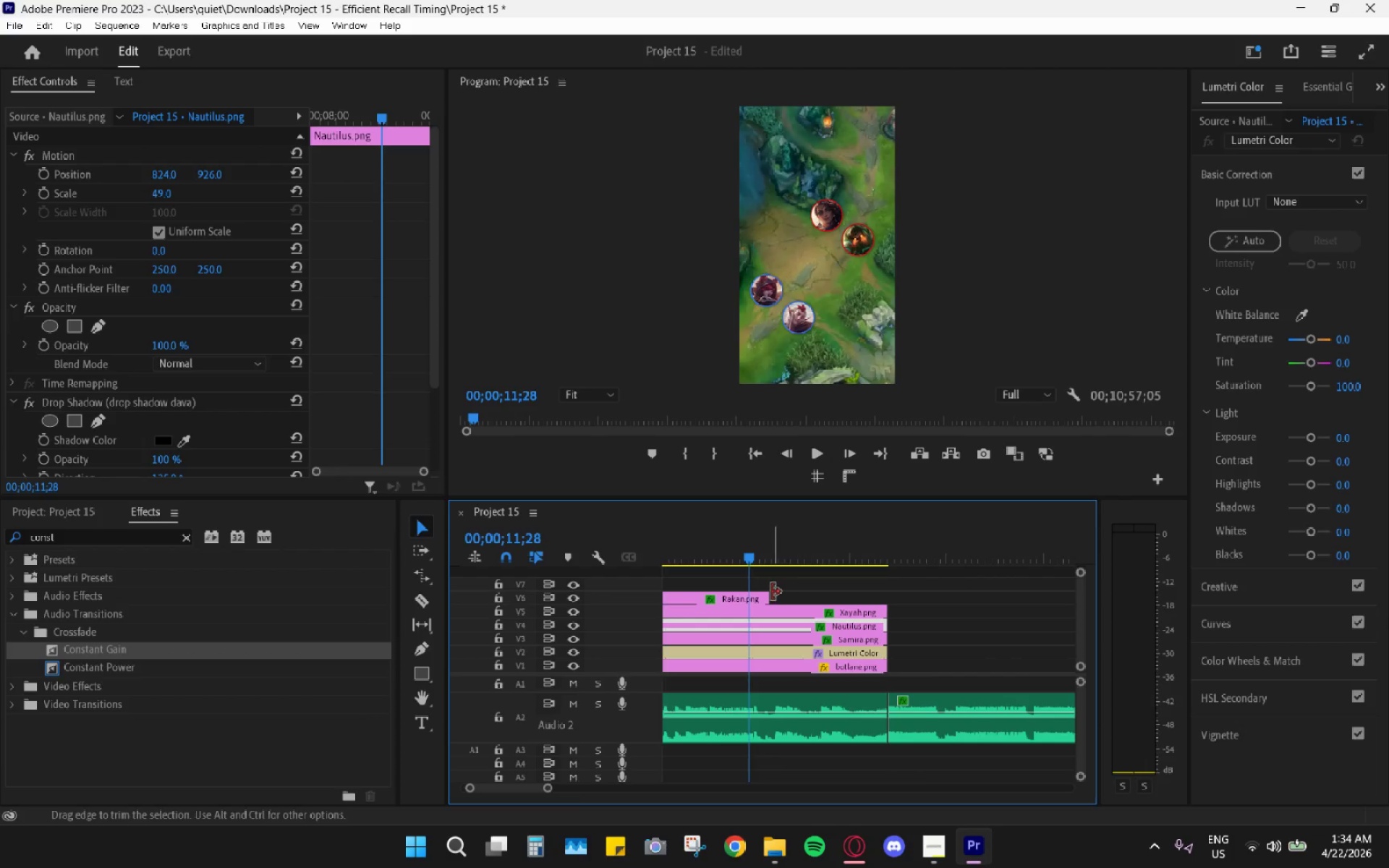 
left_click_drag(start_coordinate=[770, 592], to_coordinate=[885, 592])
 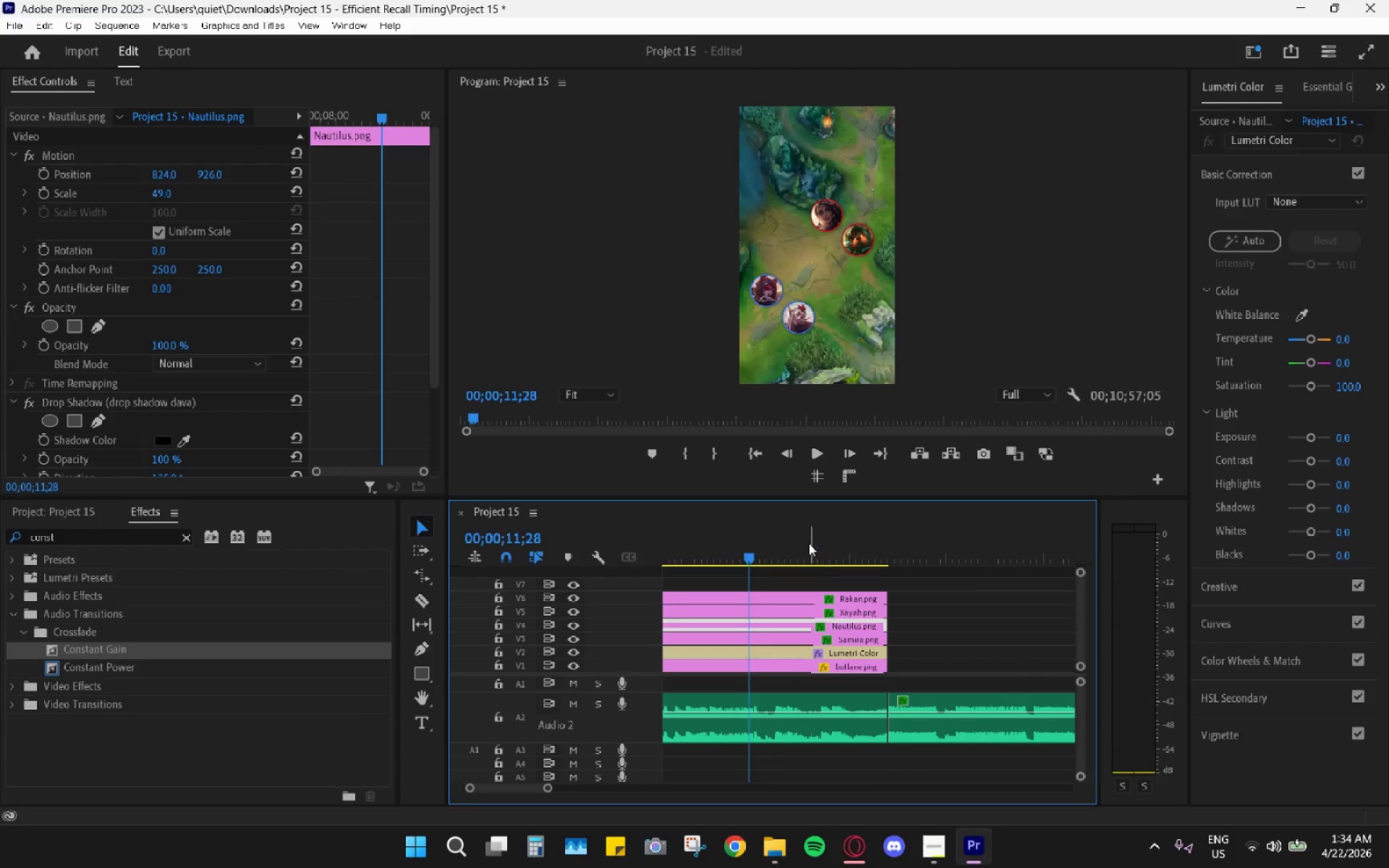 
left_click_drag(start_coordinate=[797, 538], to_coordinate=[666, 537])
 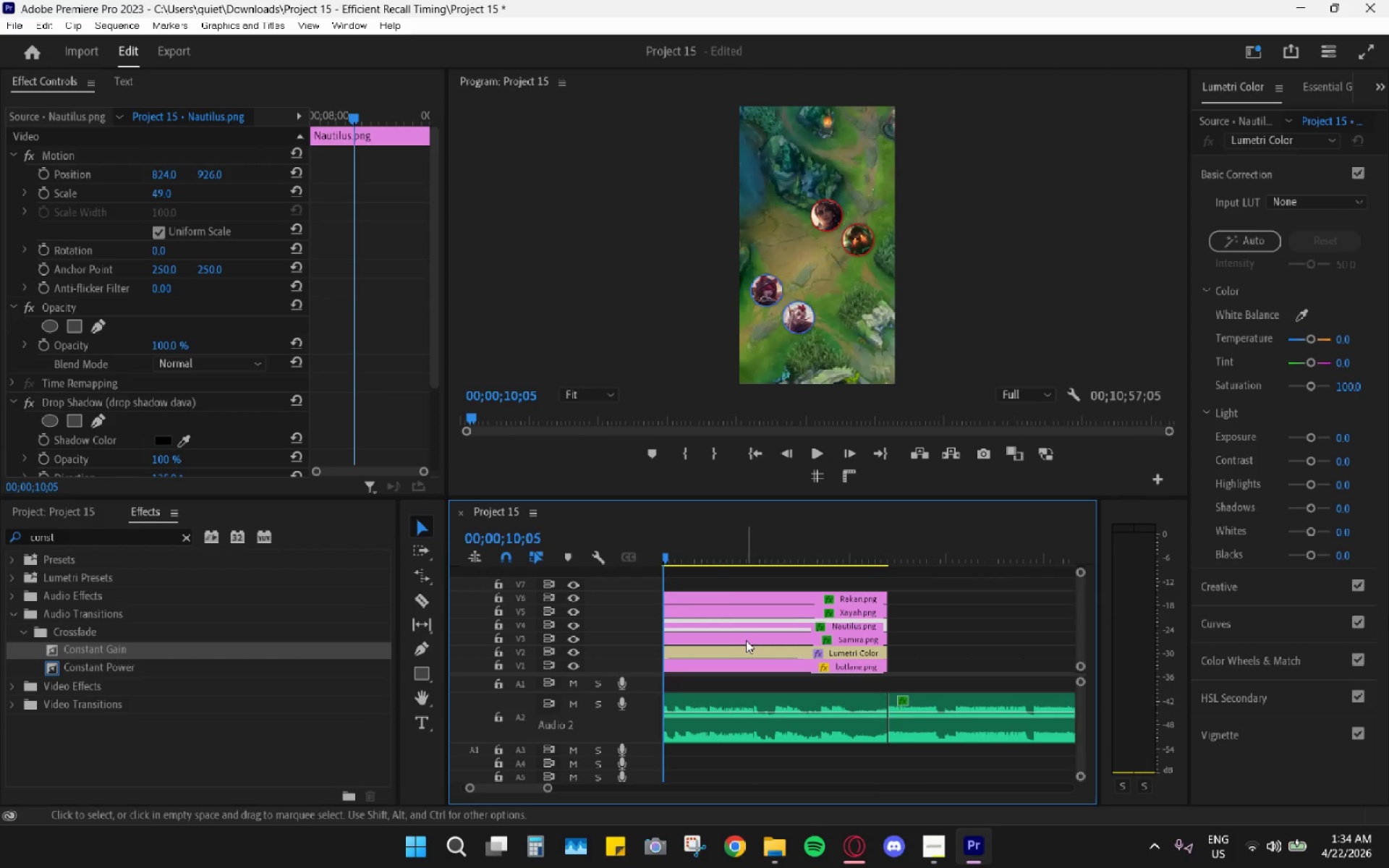 
hold_key(key=AltLeft, duration=0.52)
scroll: coordinate [747, 640], scroll_direction: none, amount: 0.0
 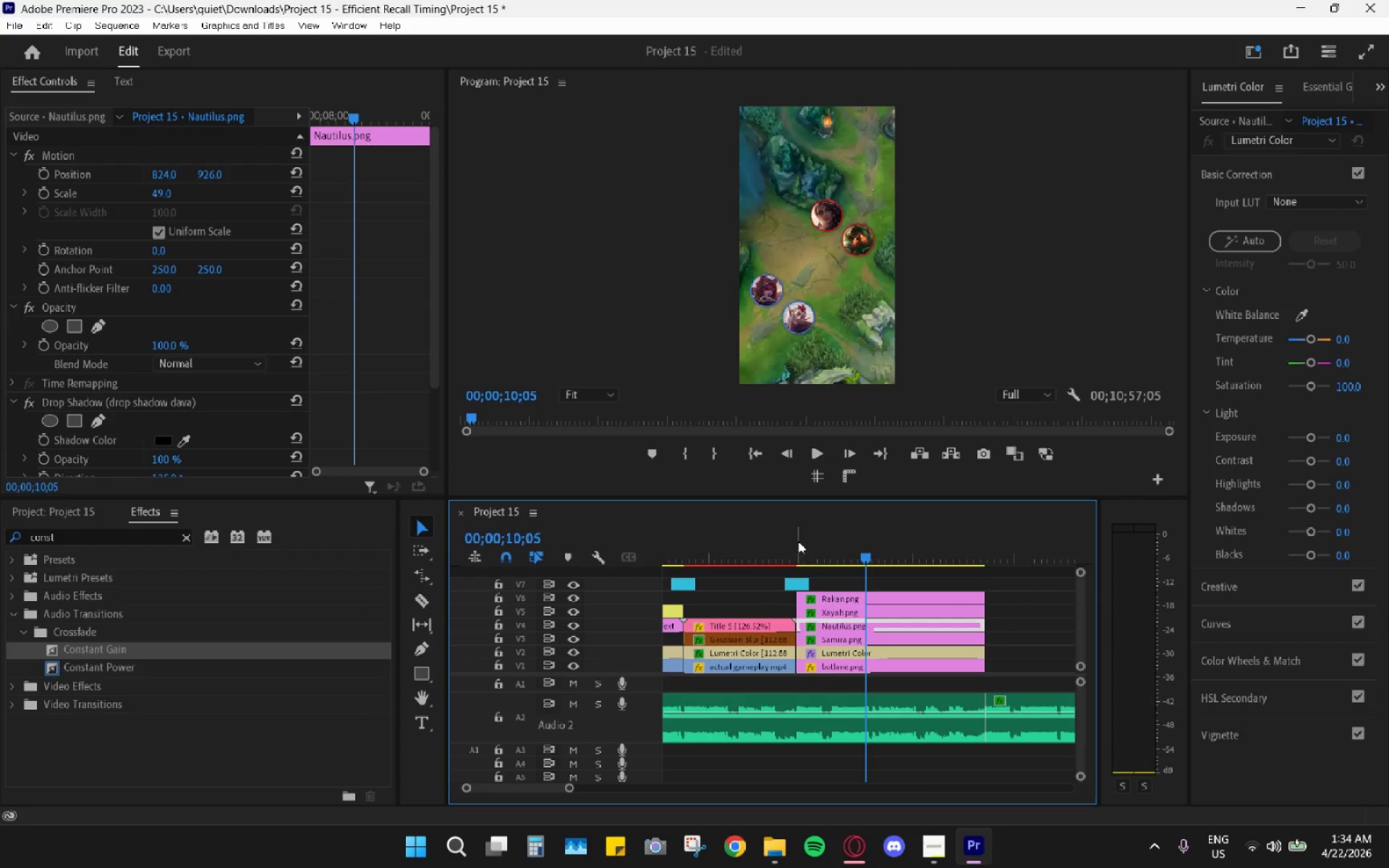 
left_click_drag(start_coordinate=[800, 547], to_coordinate=[607, 541])
 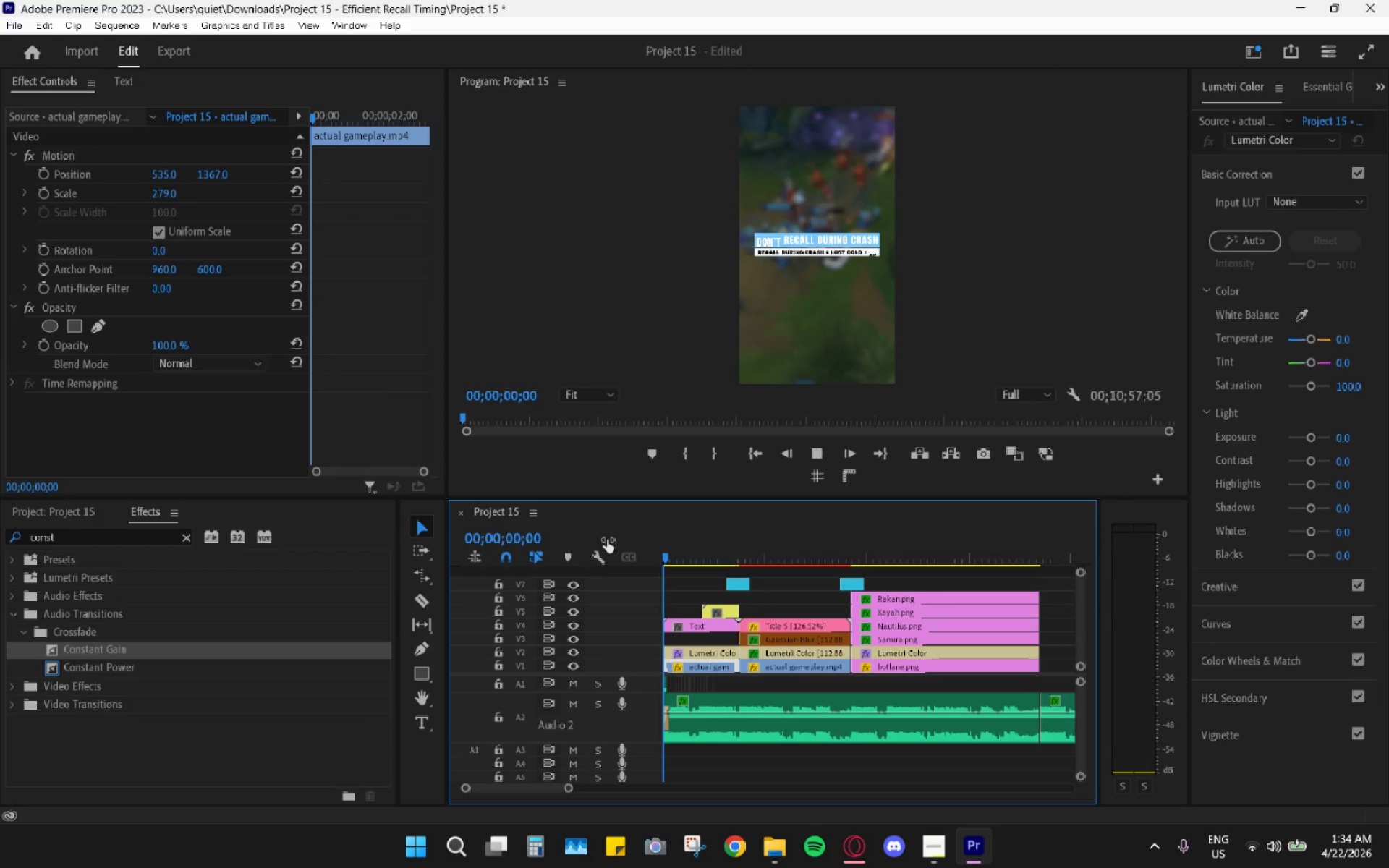 
key(Space)
 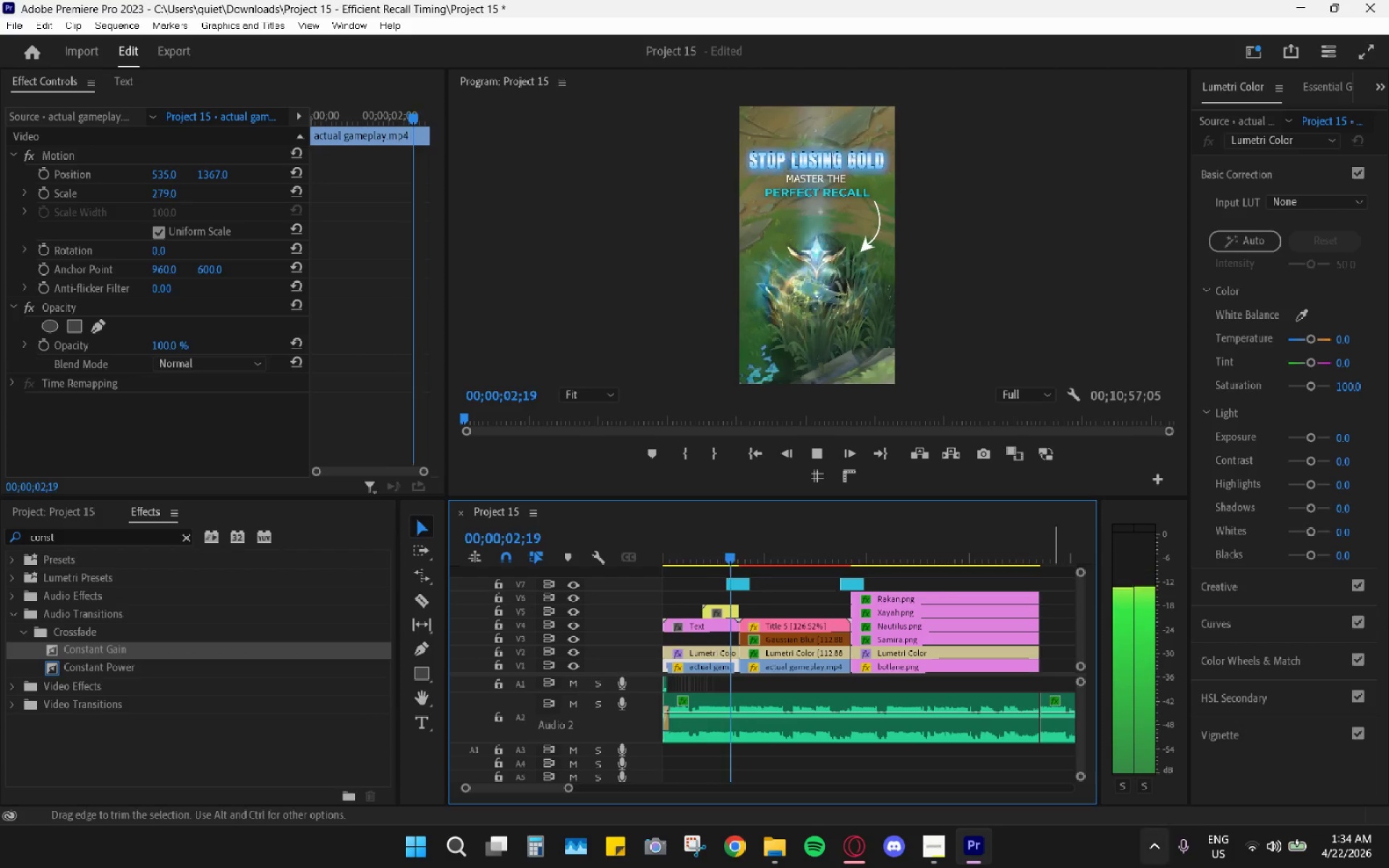 
left_click([944, 848])